 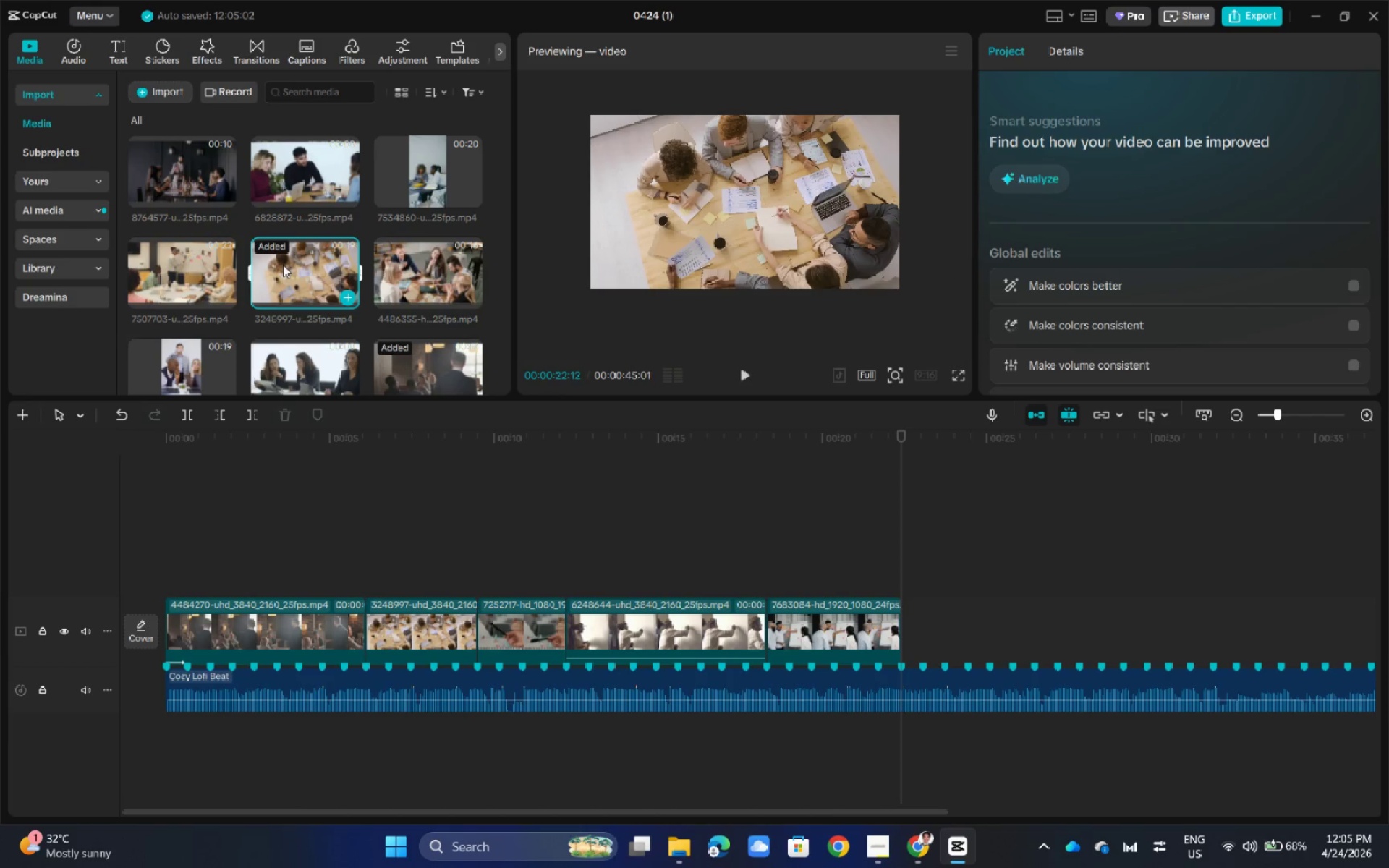 
left_click([417, 264])
 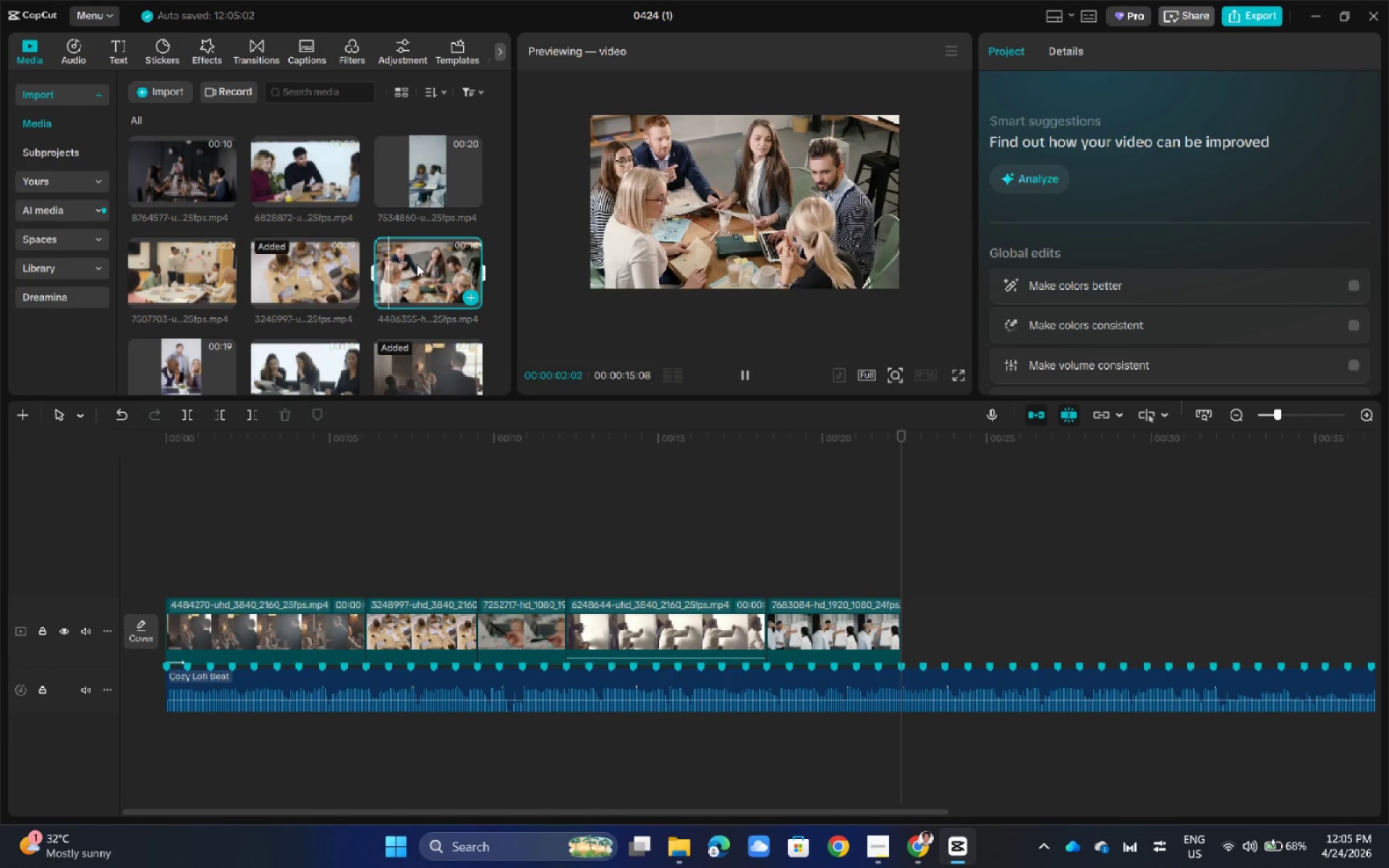 
left_click([289, 293])
 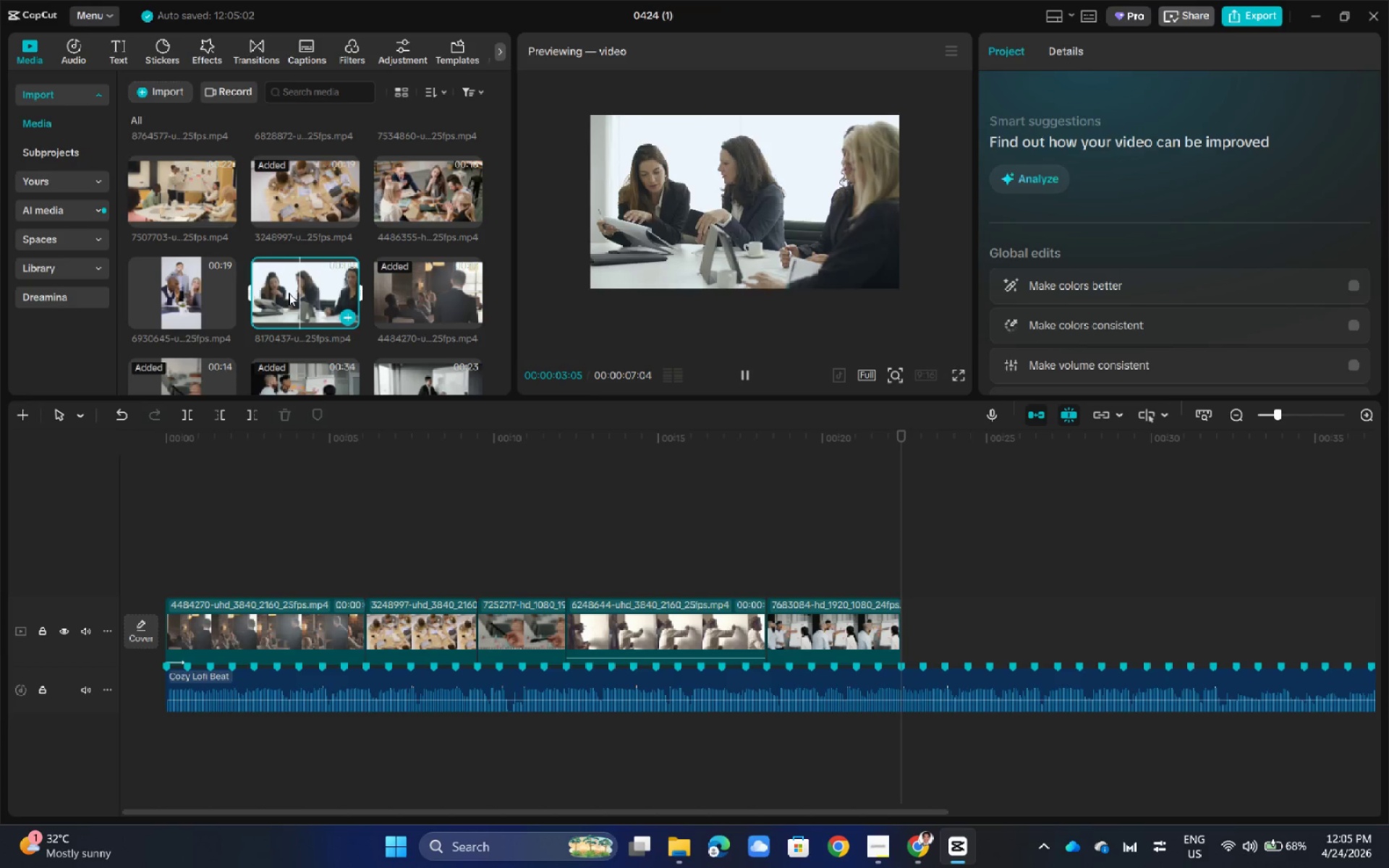 
scroll: coordinate [417, 263], scroll_direction: down, amount: 1.0
 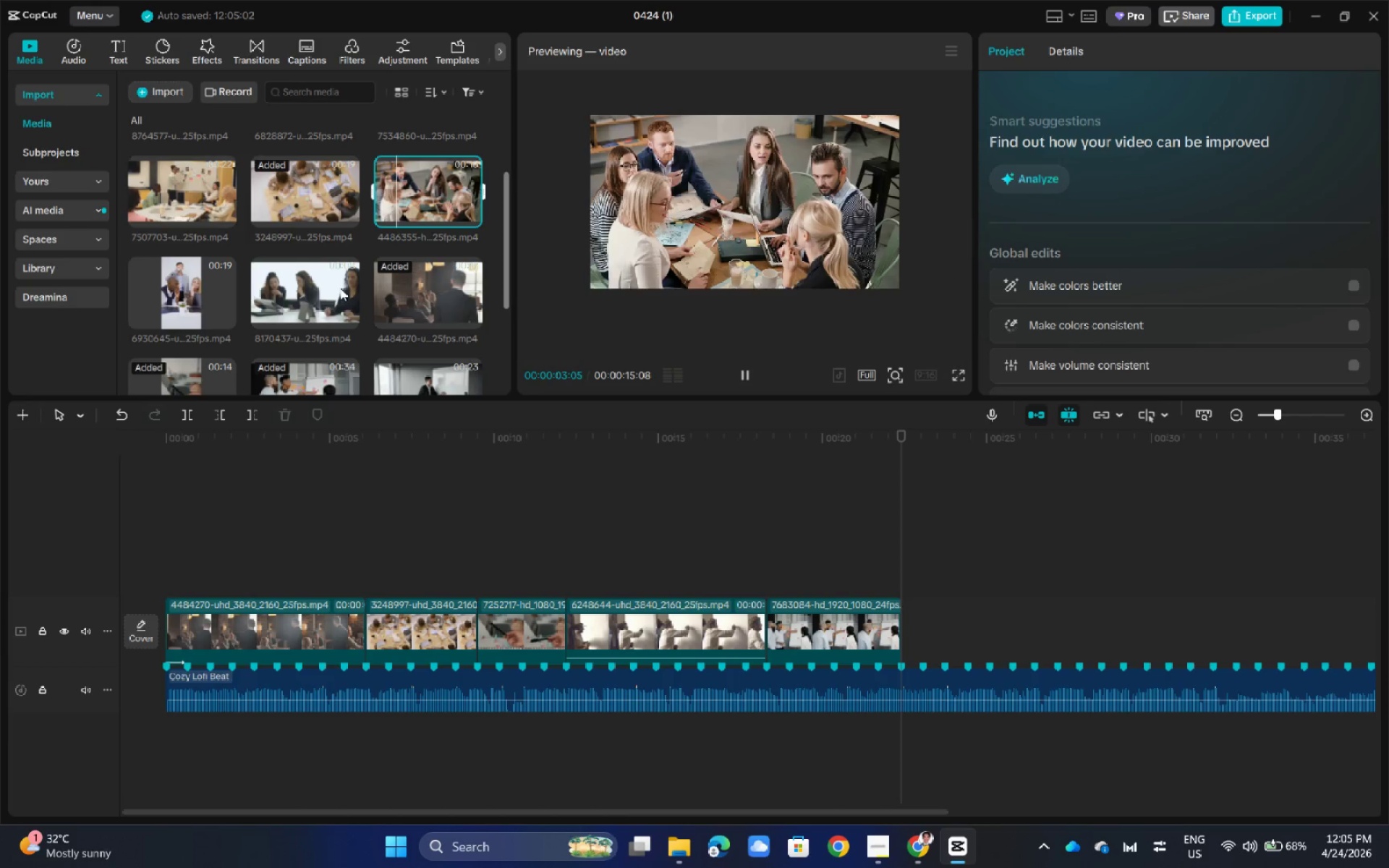 
wait(8.45)
 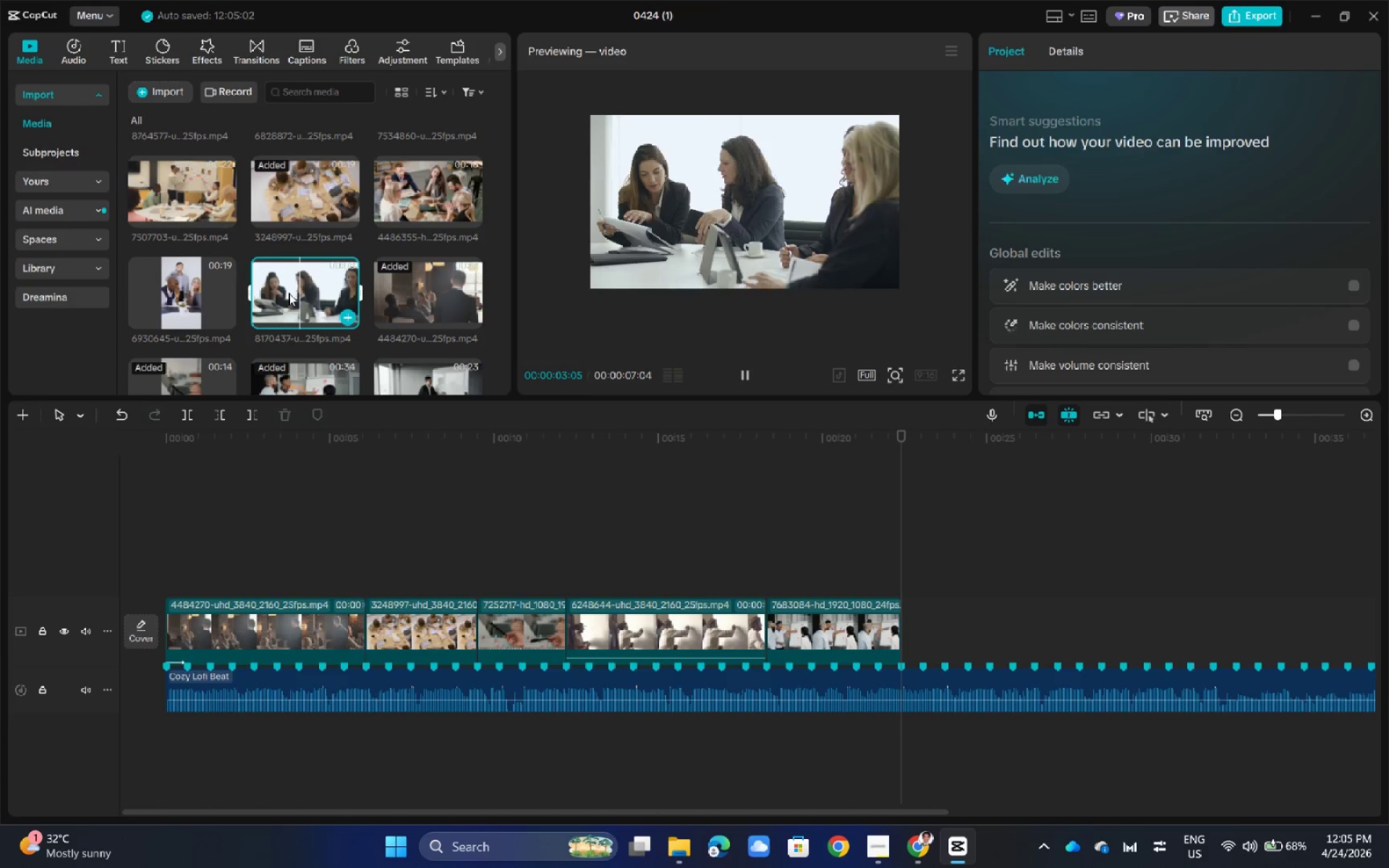 
scroll: coordinate [303, 265], scroll_direction: up, amount: 4.0
 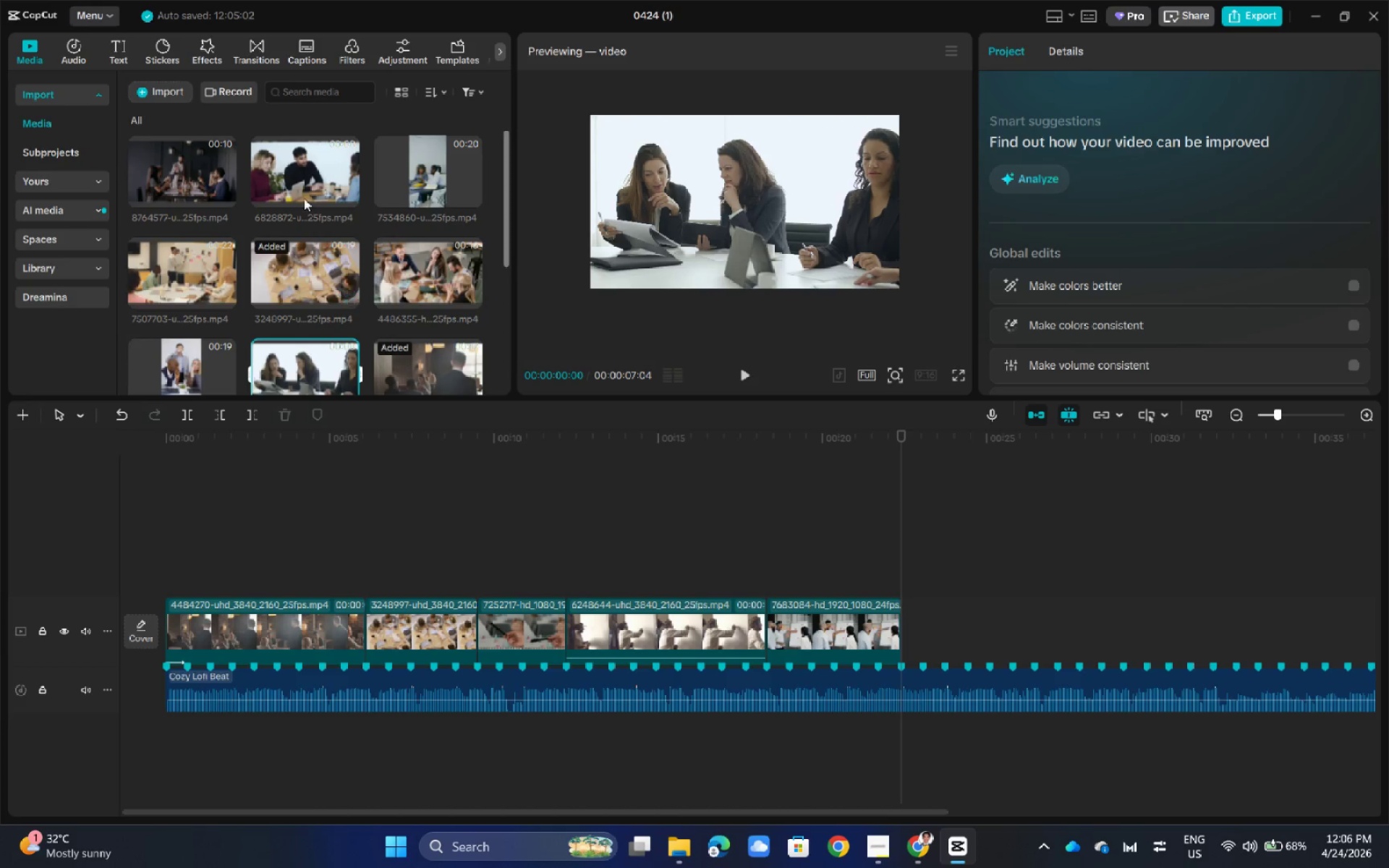 
left_click([297, 183])
 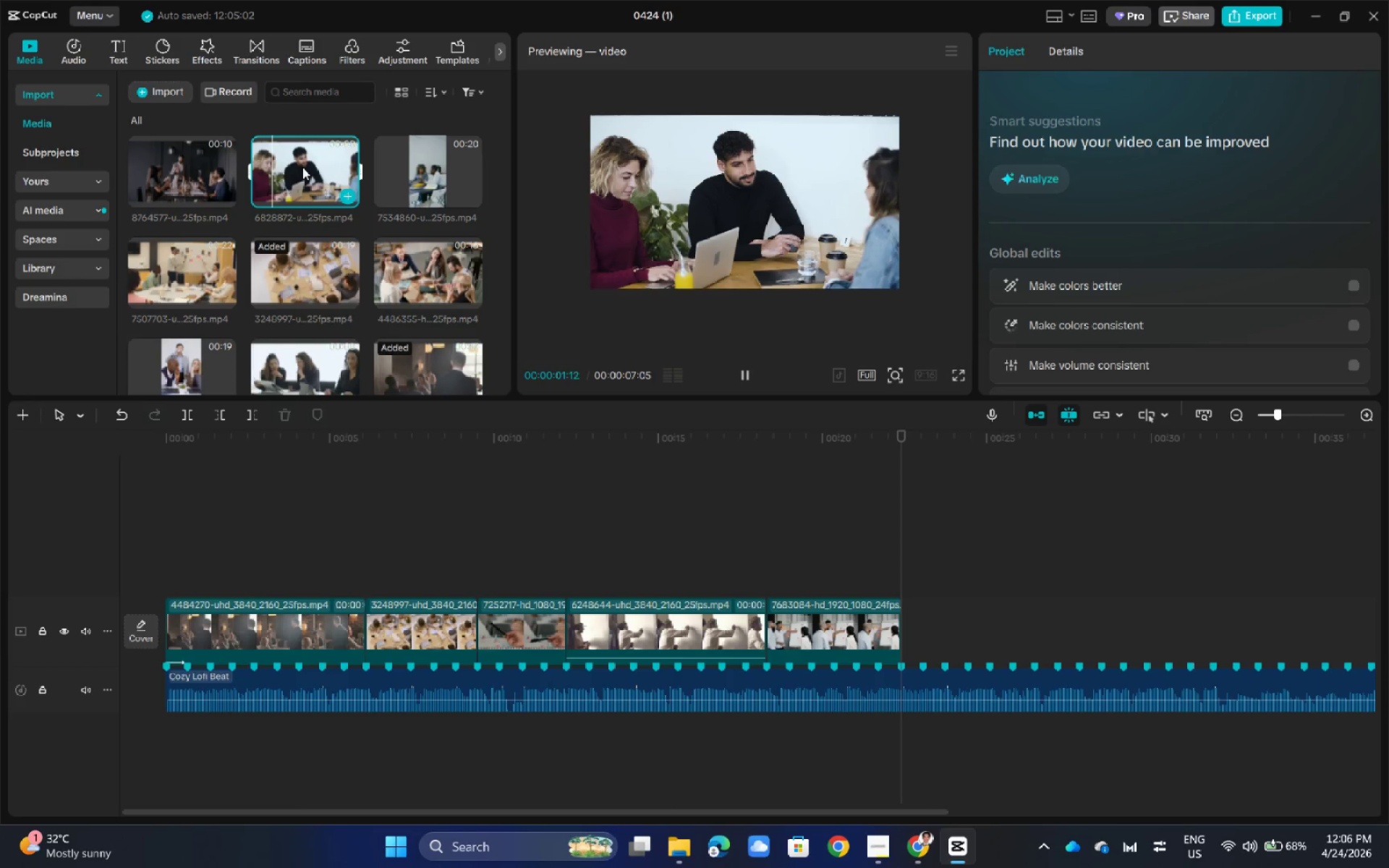 
left_click_drag(start_coordinate=[303, 163], to_coordinate=[904, 641])
 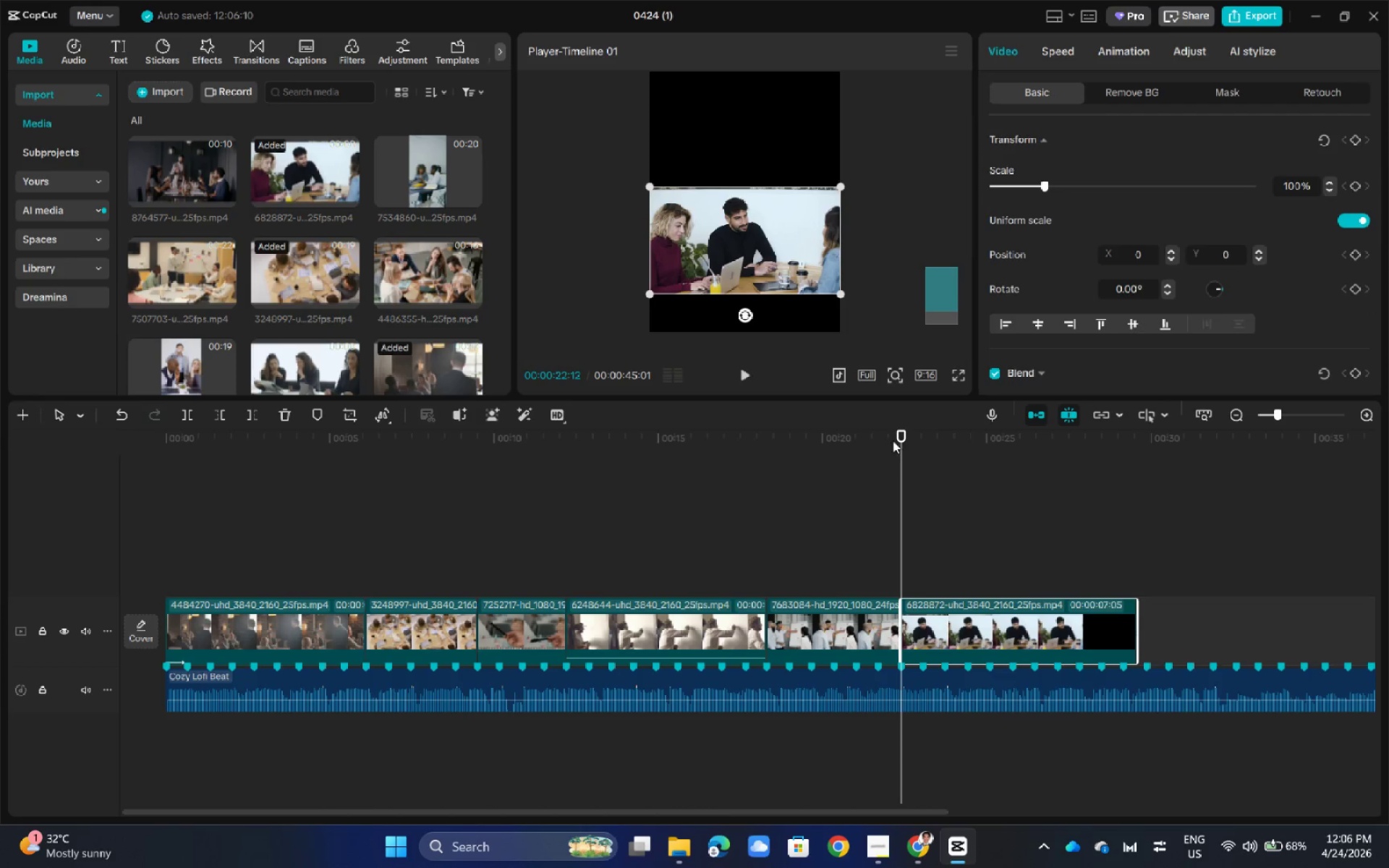 
left_click_drag(start_coordinate=[904, 437], to_coordinate=[1068, 457])
 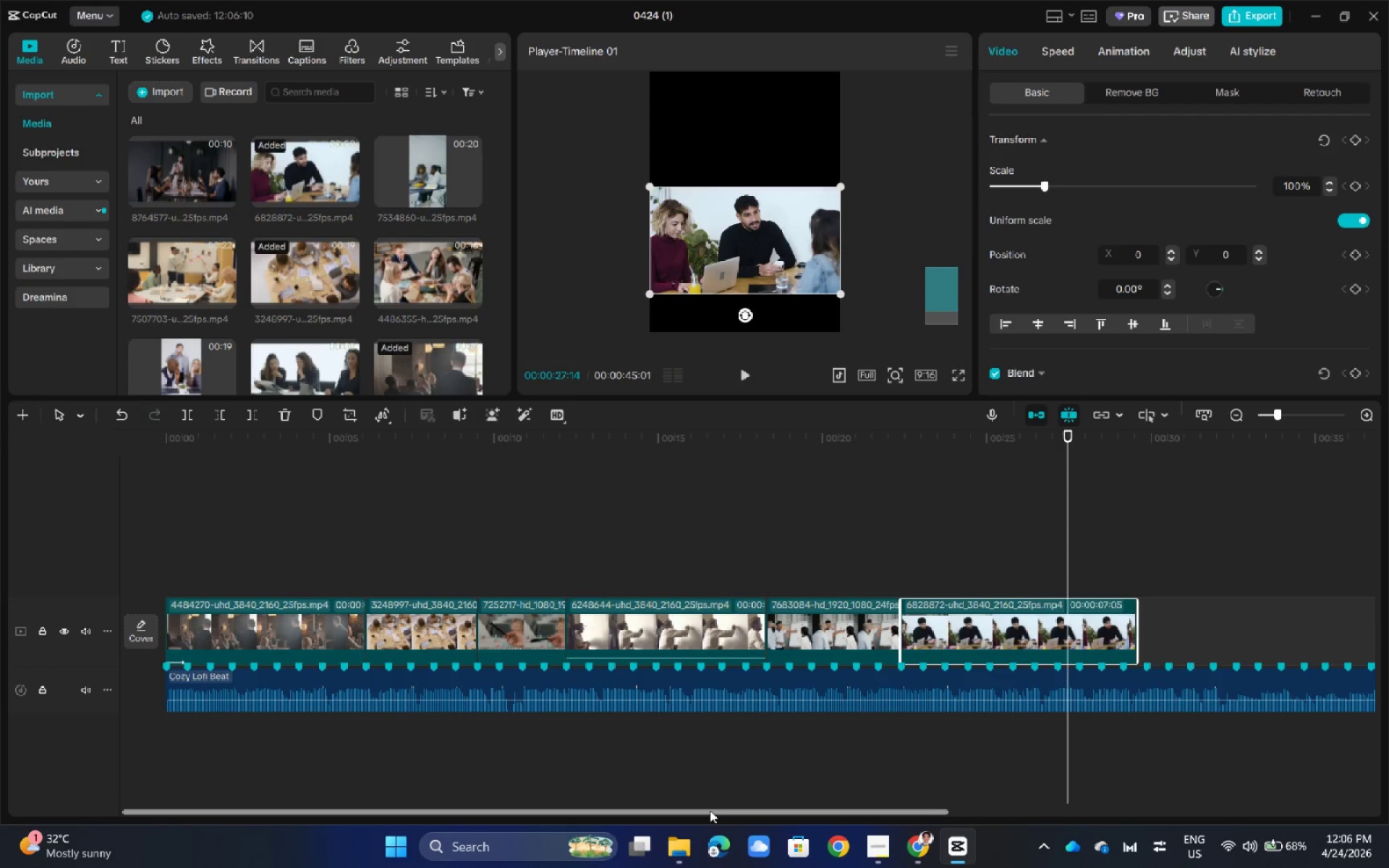 
left_click_drag(start_coordinate=[710, 810], to_coordinate=[871, 792])
 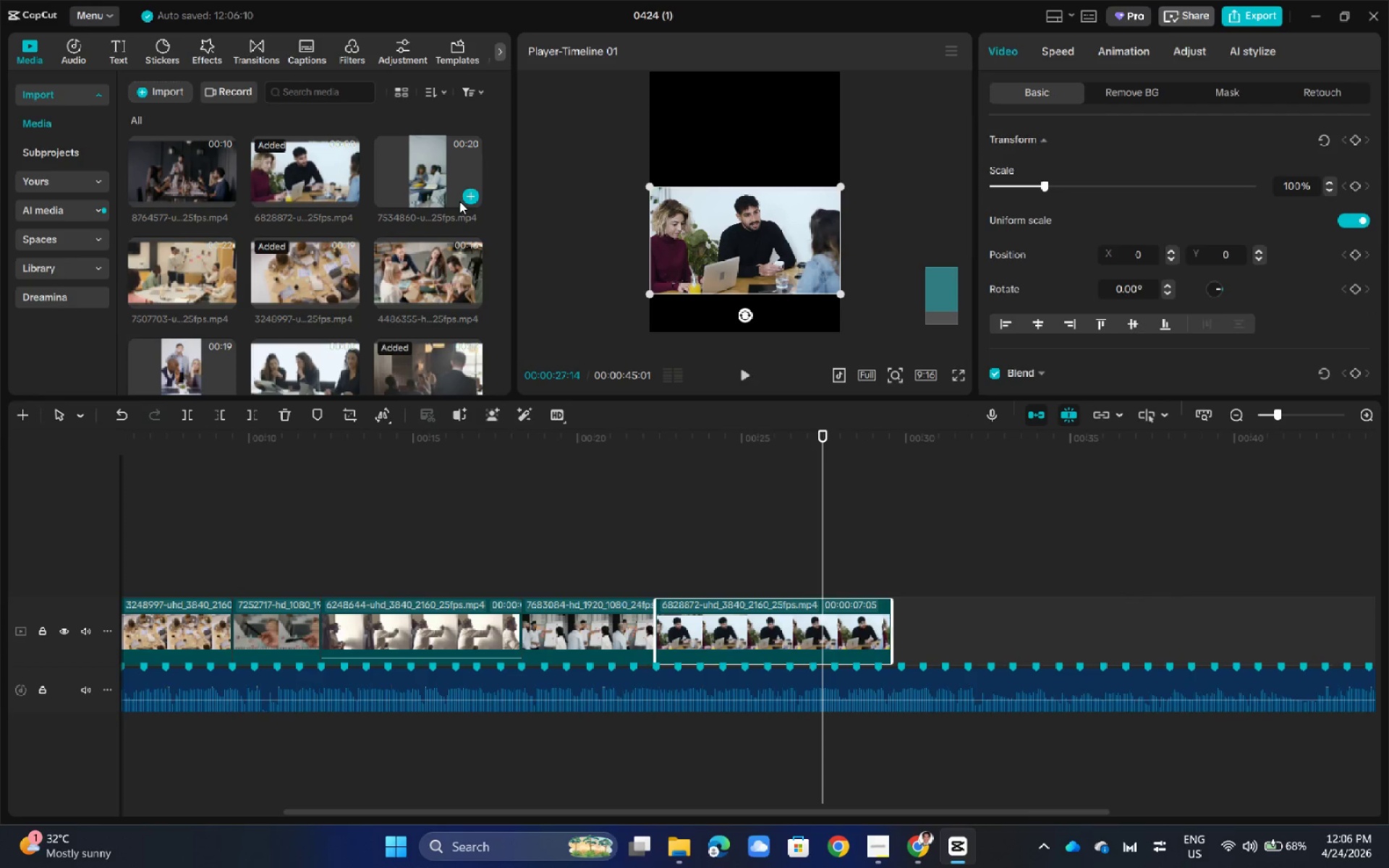 
left_click([432, 168])
 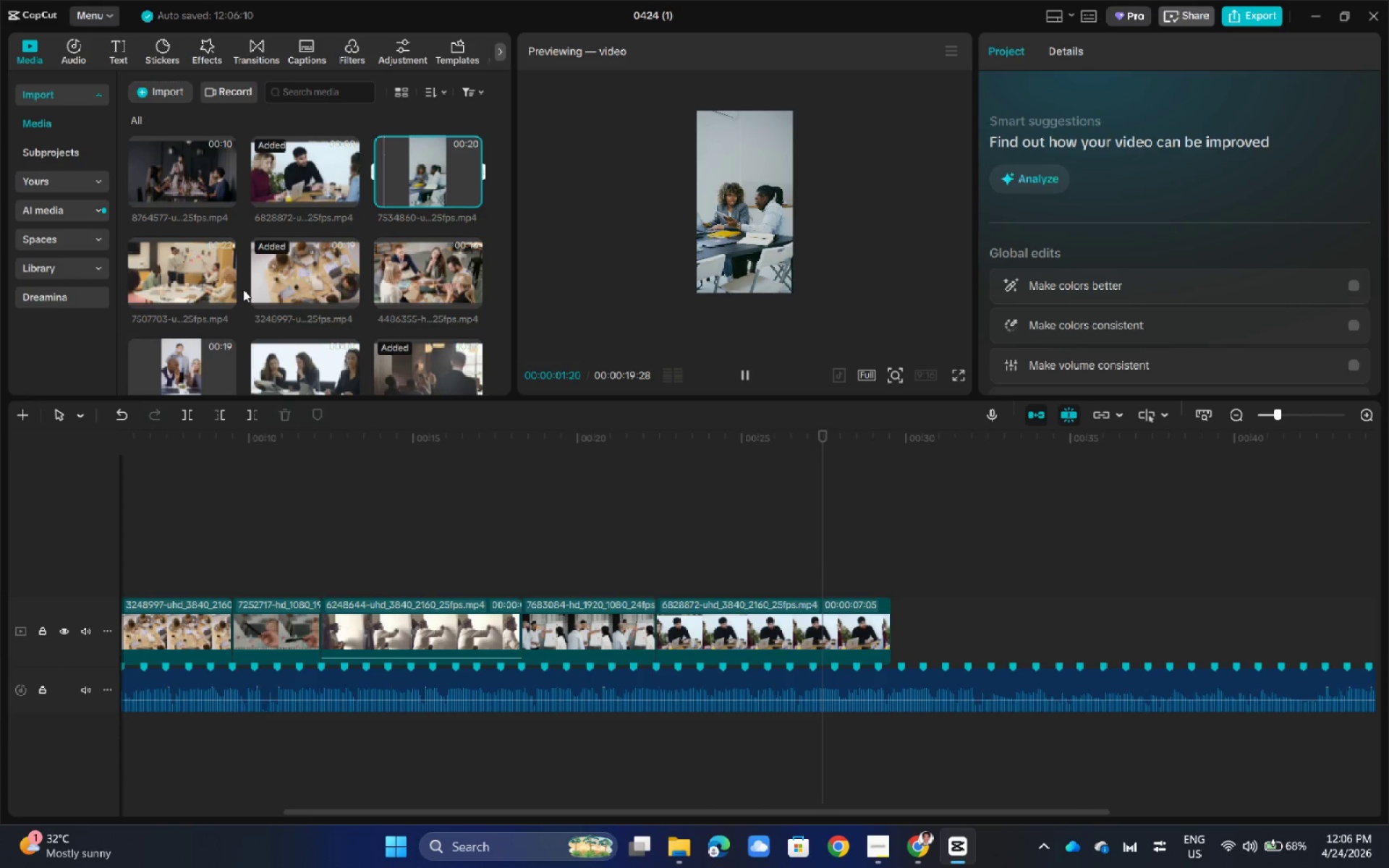 
left_click([179, 367])
 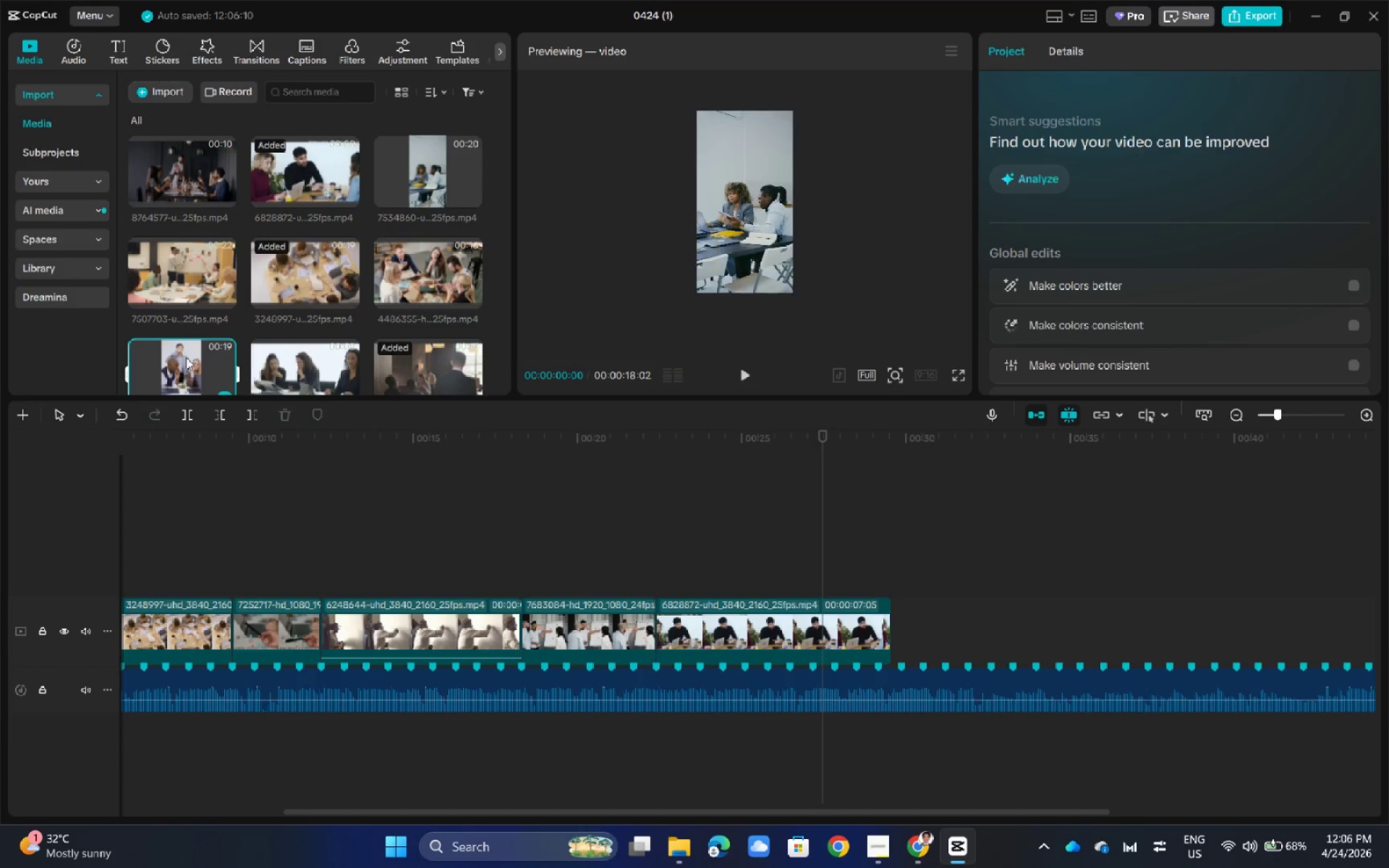 
scroll: coordinate [305, 315], scroll_direction: down, amount: 4.0
 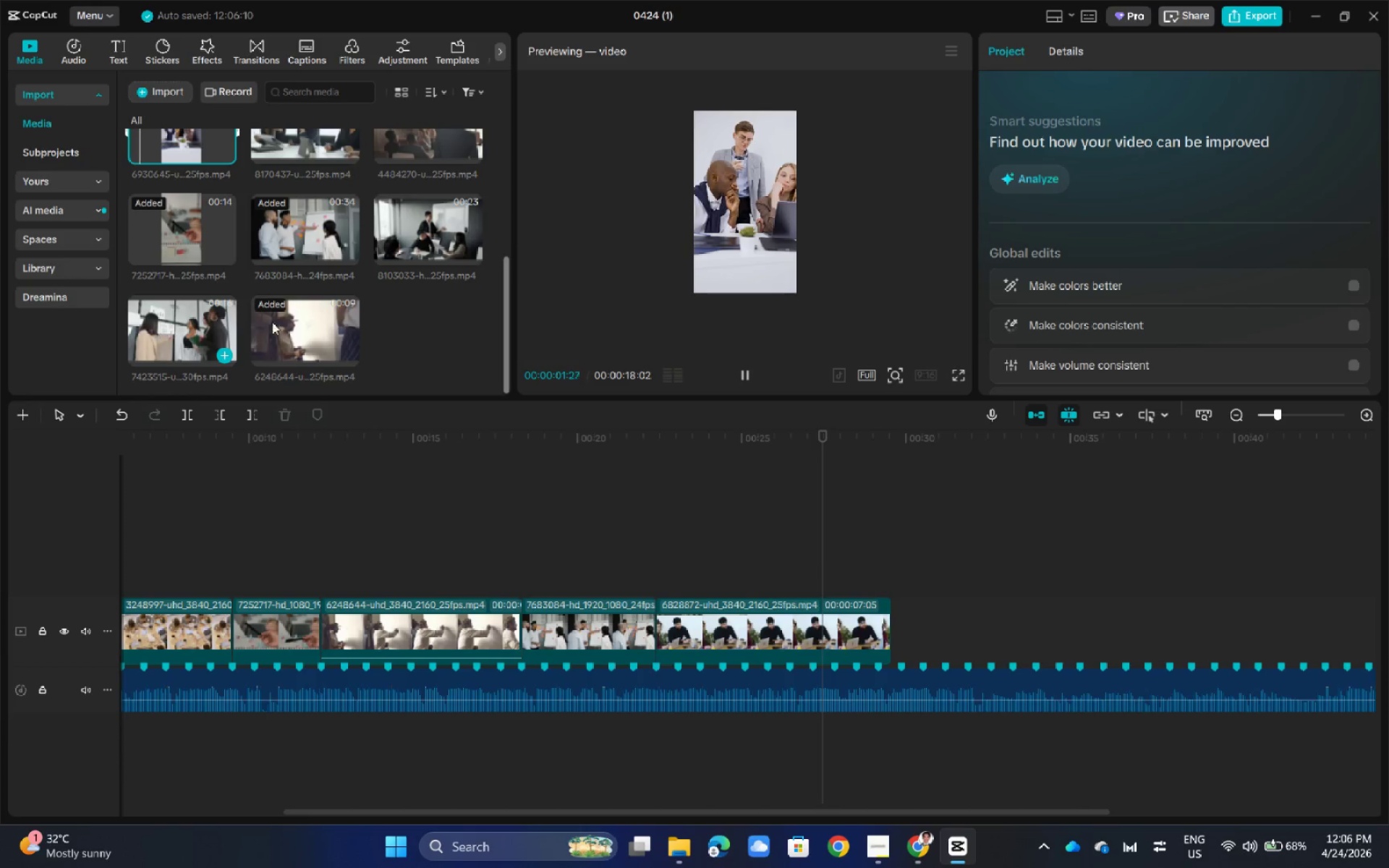 
scroll: coordinate [430, 303], scroll_direction: up, amount: 8.0
 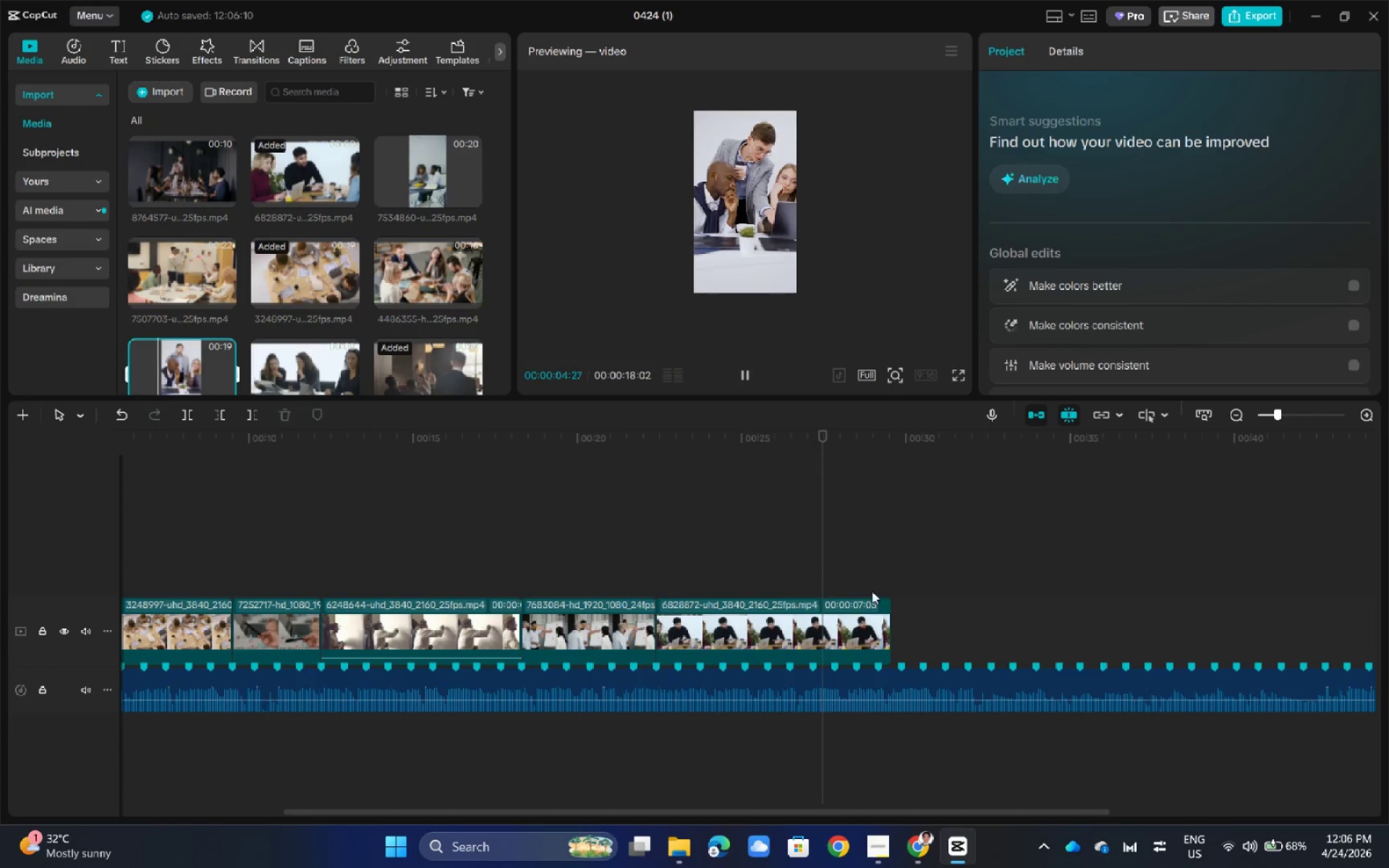 
left_click([749, 623])
 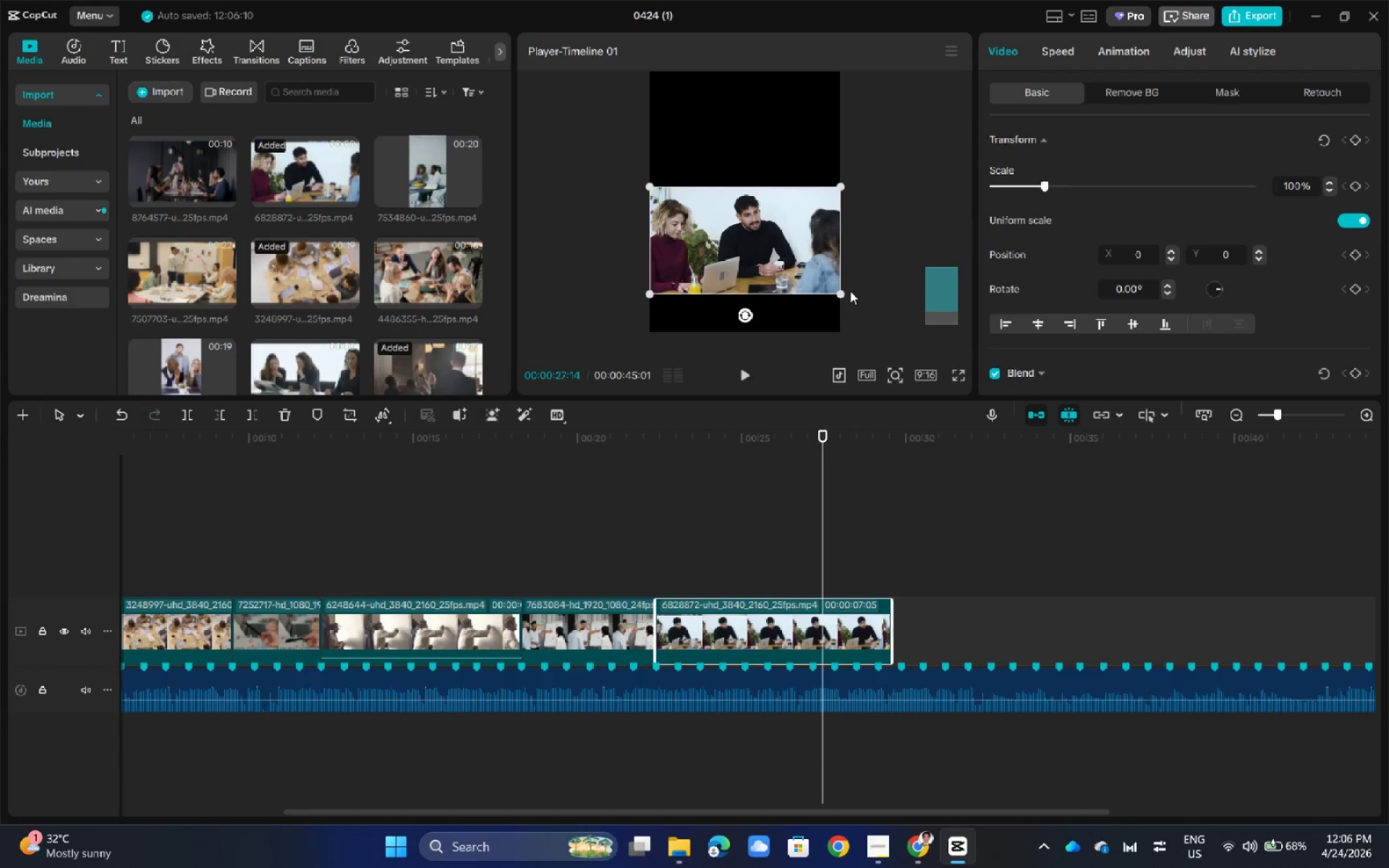 
left_click_drag(start_coordinate=[841, 291], to_coordinate=[1012, 648])
 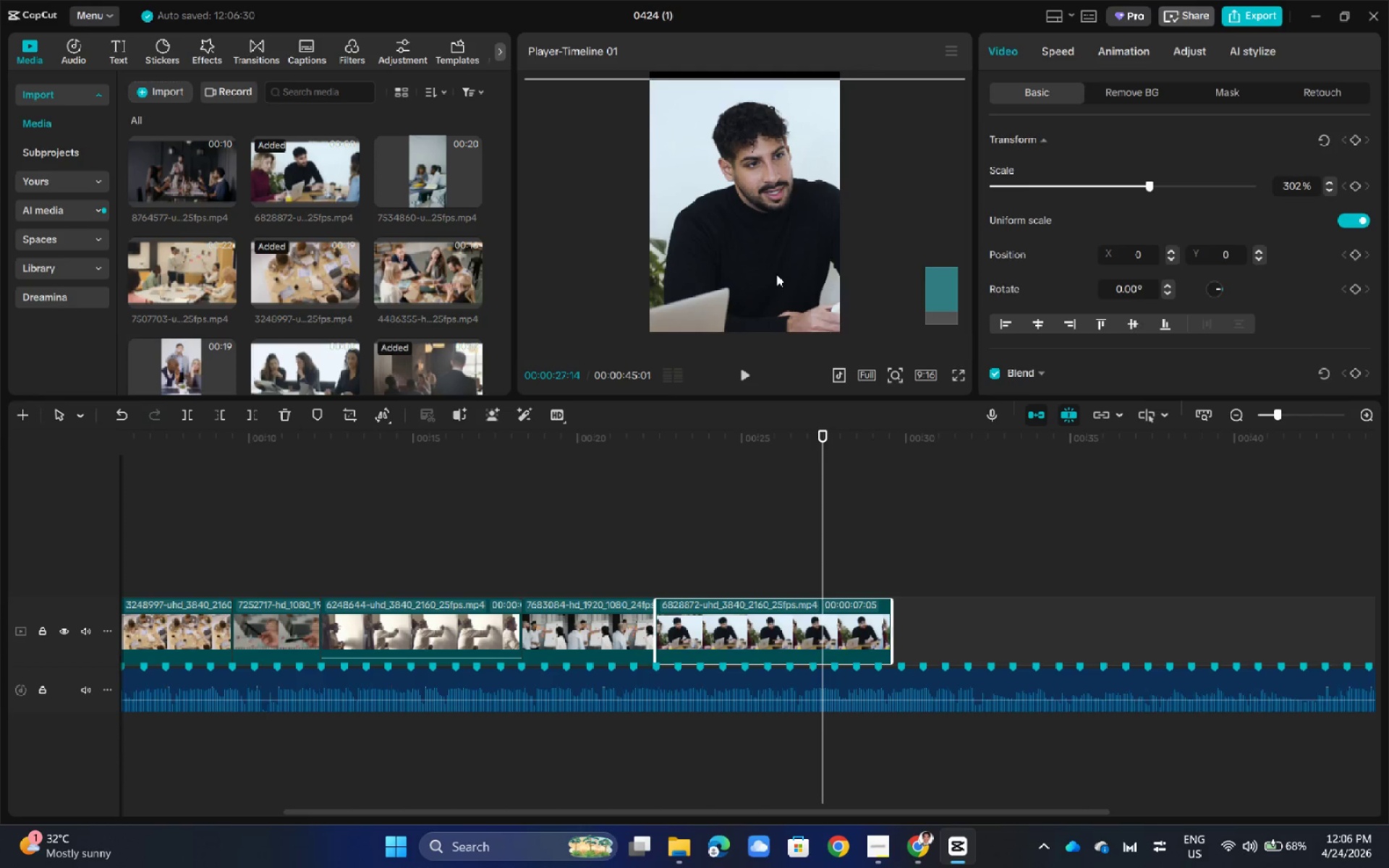 
left_click_drag(start_coordinate=[776, 273], to_coordinate=[862, 242])
 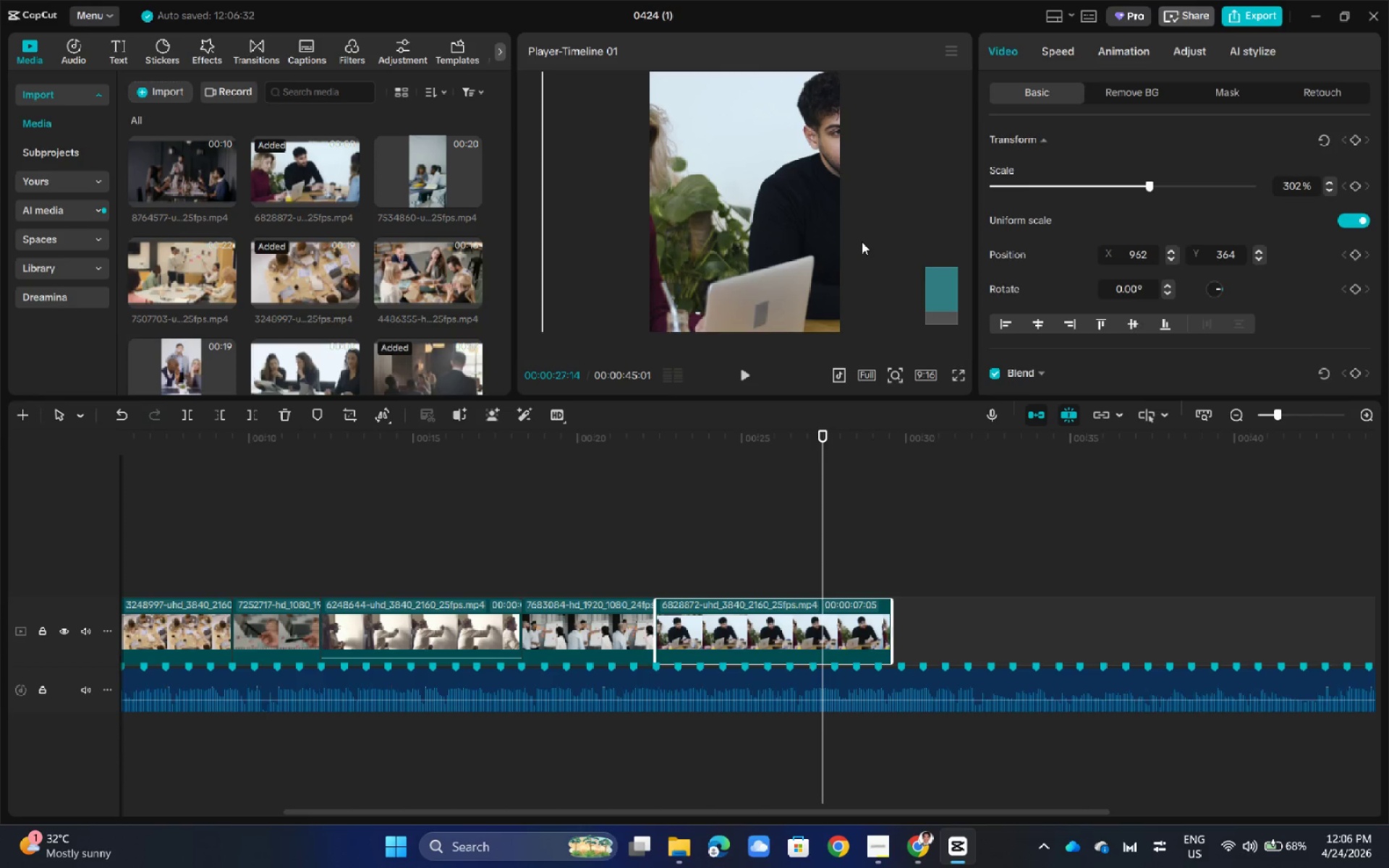 
key(Space)
 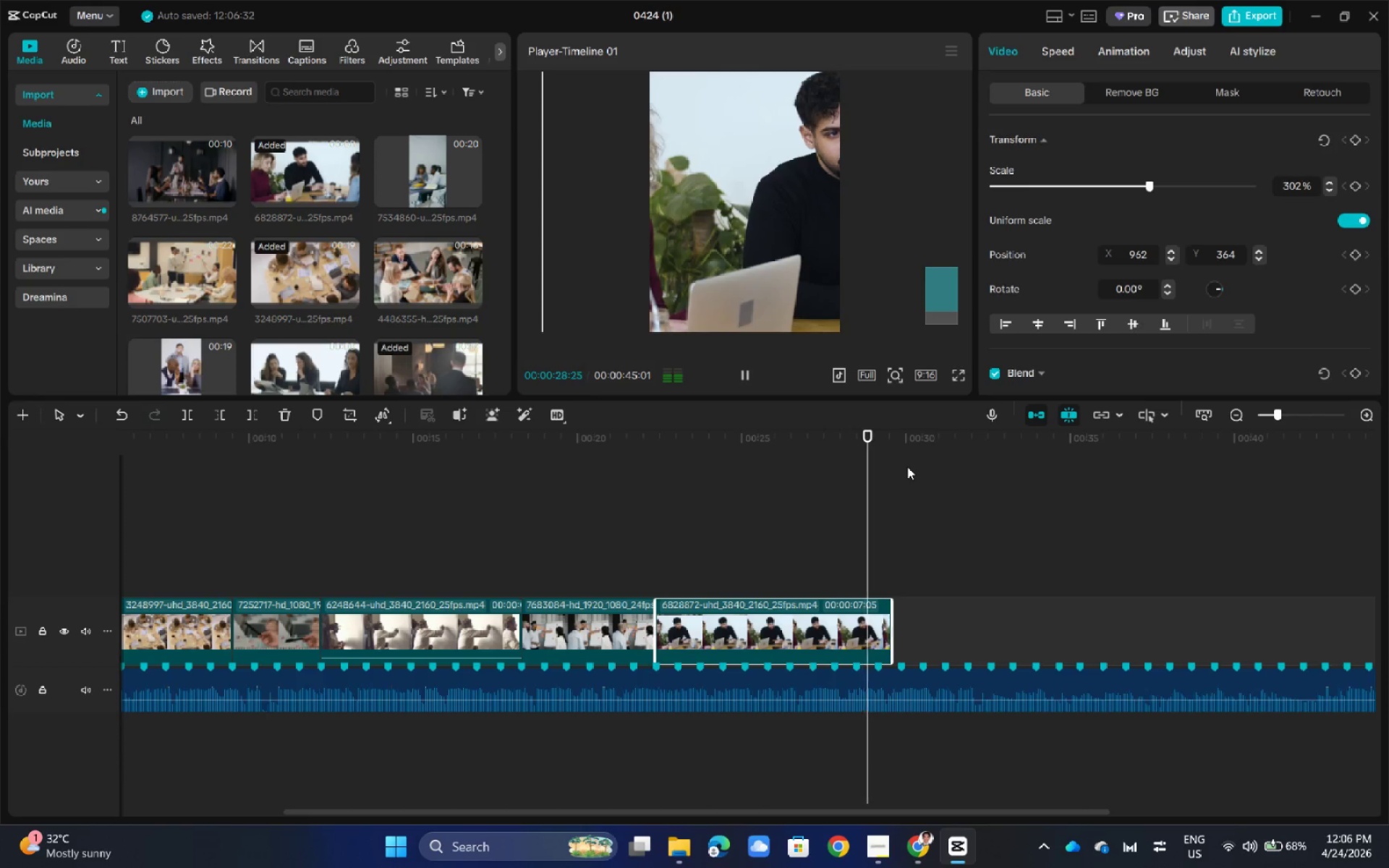 
left_click_drag(start_coordinate=[786, 253], to_coordinate=[701, 253])
 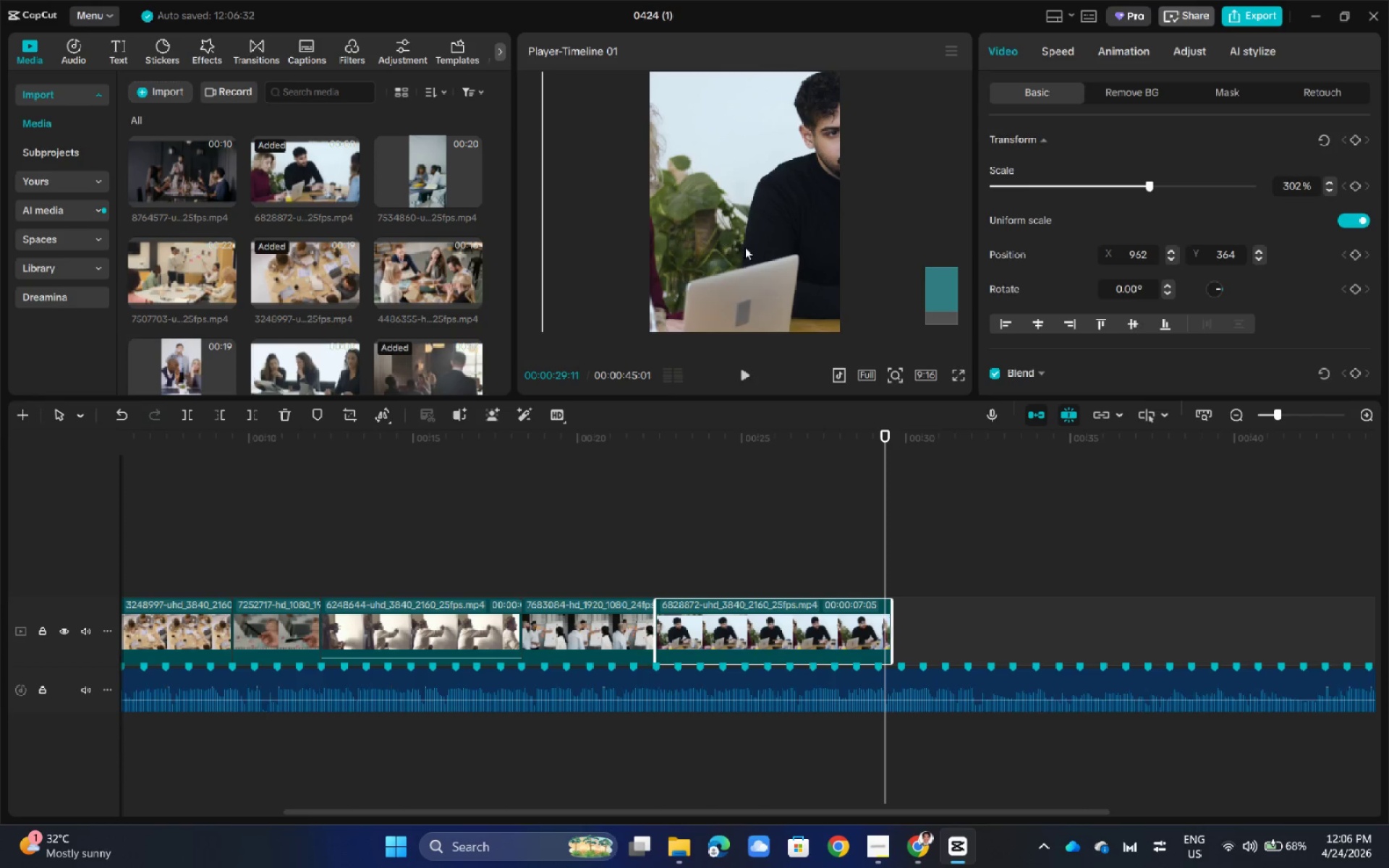 
left_click_drag(start_coordinate=[772, 200], to_coordinate=[697, 200])
 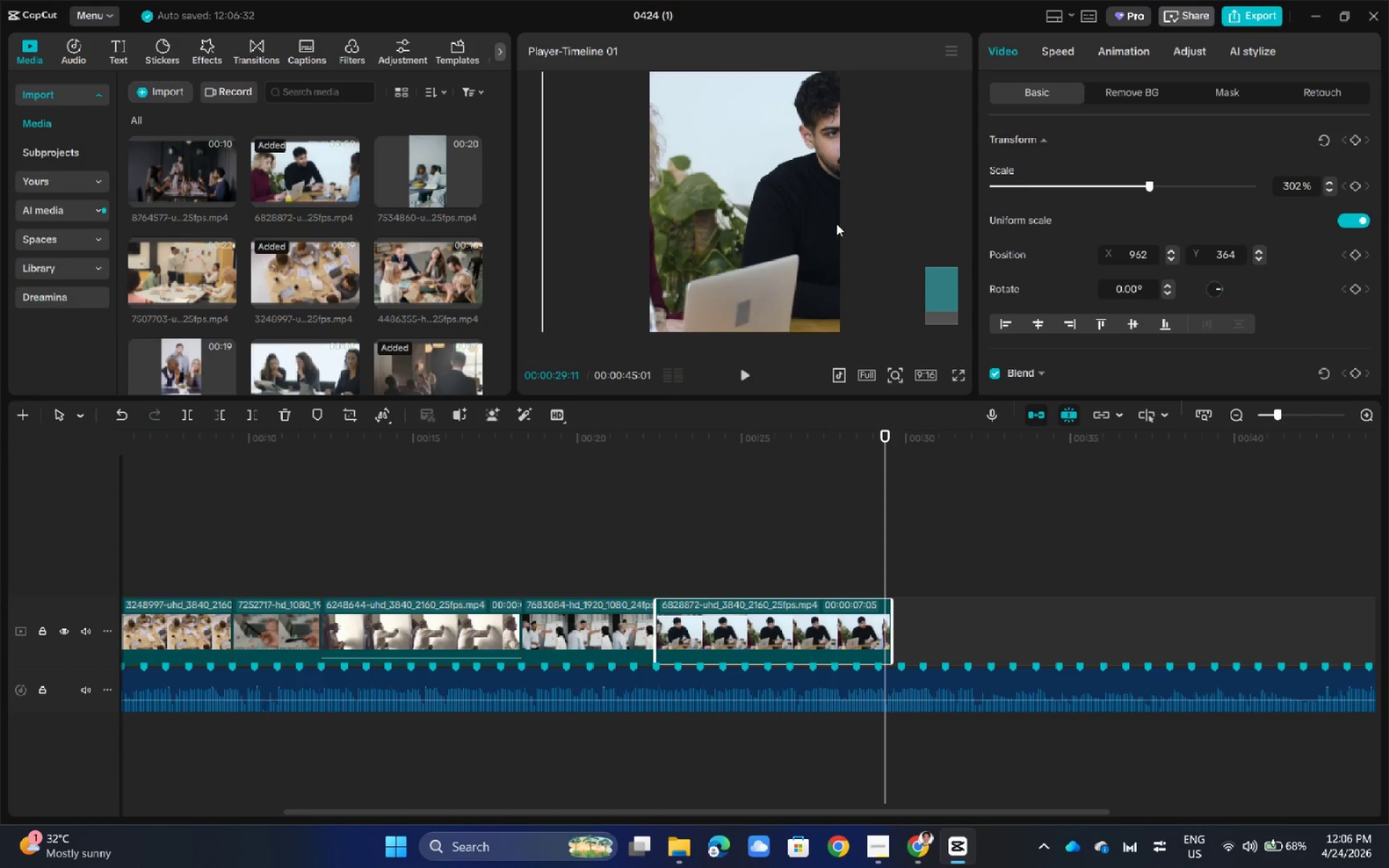 
scroll: coordinate [764, 257], scroll_direction: up, amount: 5.0
 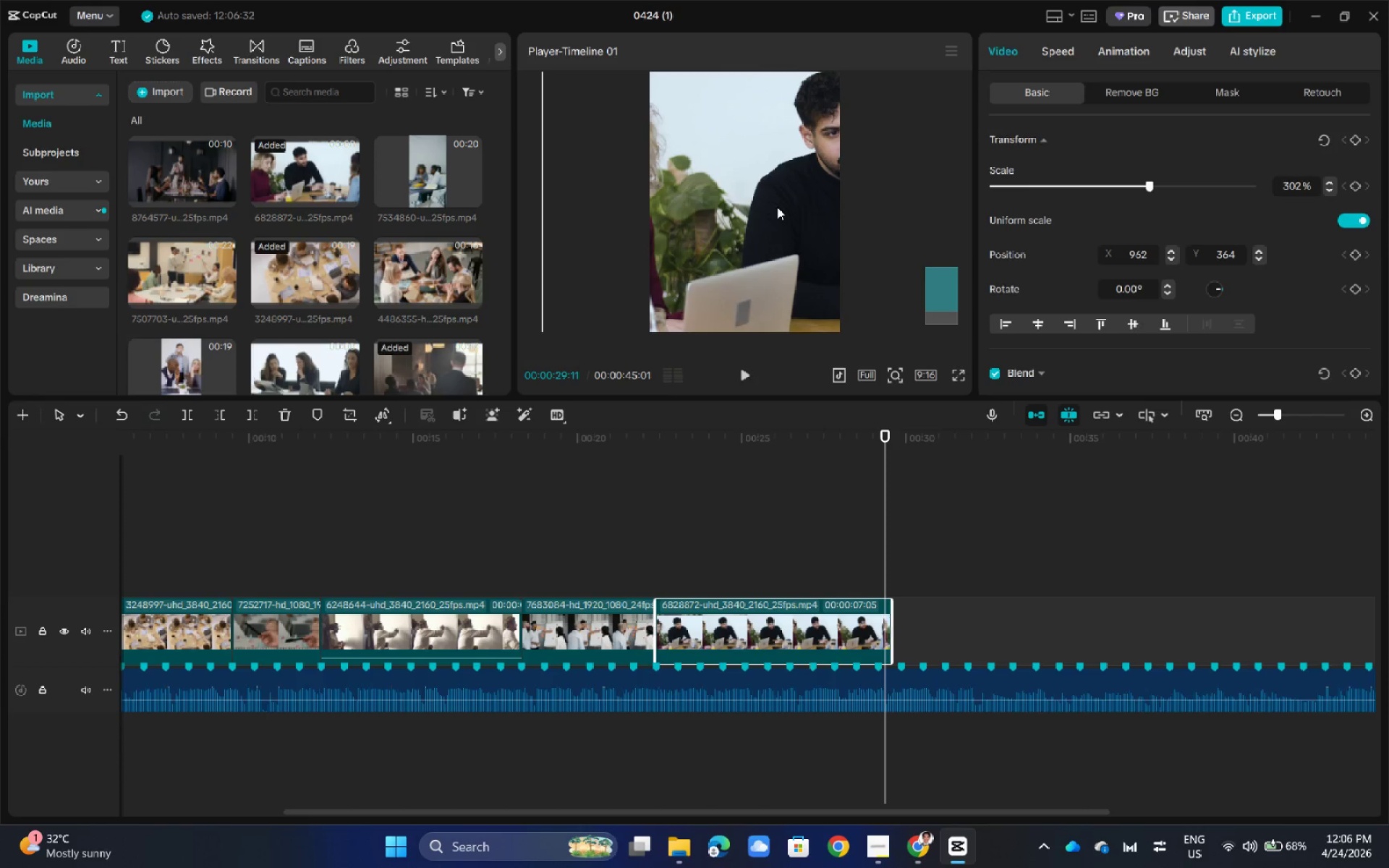 
left_click_drag(start_coordinate=[718, 169], to_coordinate=[629, 169])
 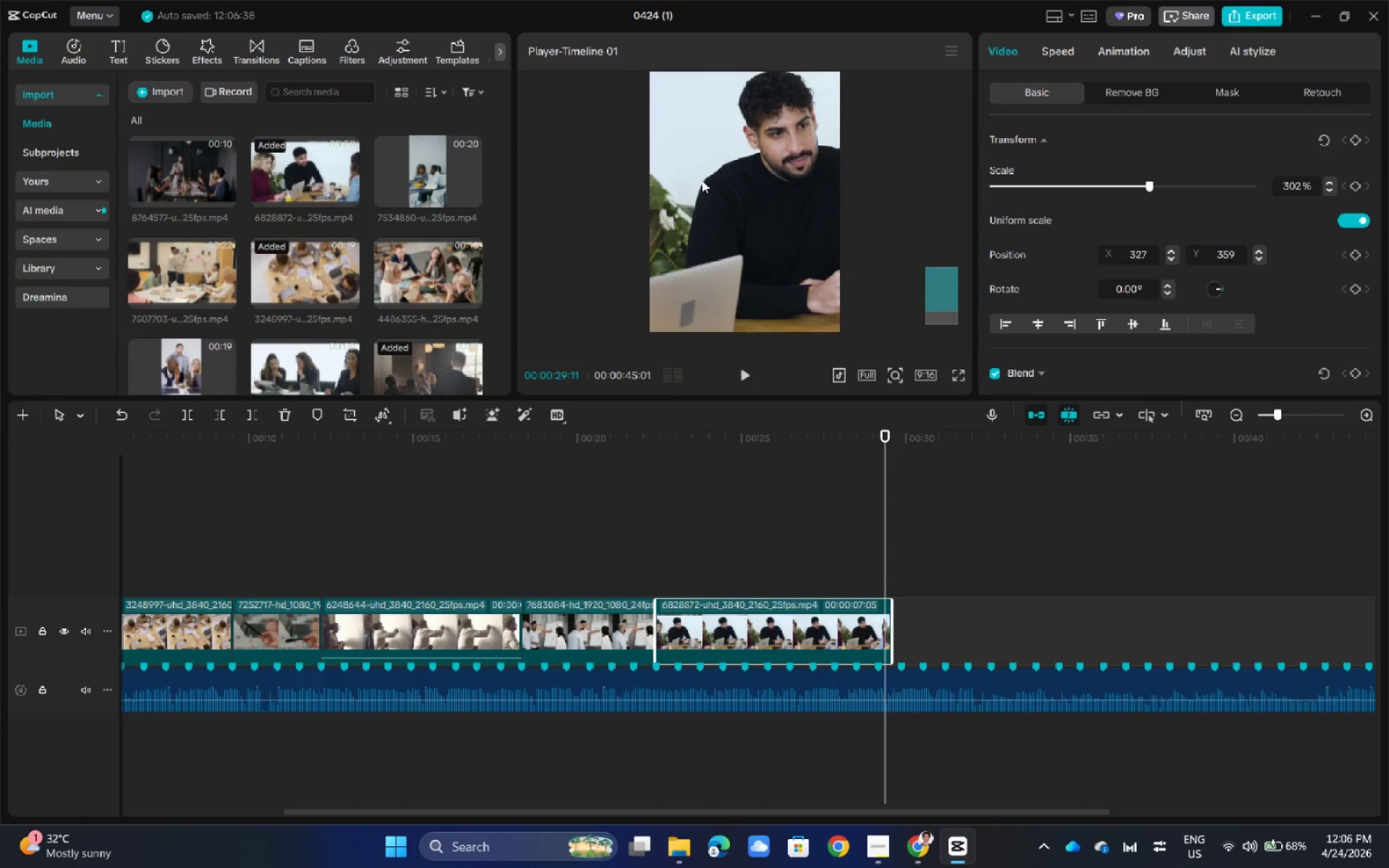 
left_click_drag(start_coordinate=[713, 182], to_coordinate=[643, 168])
 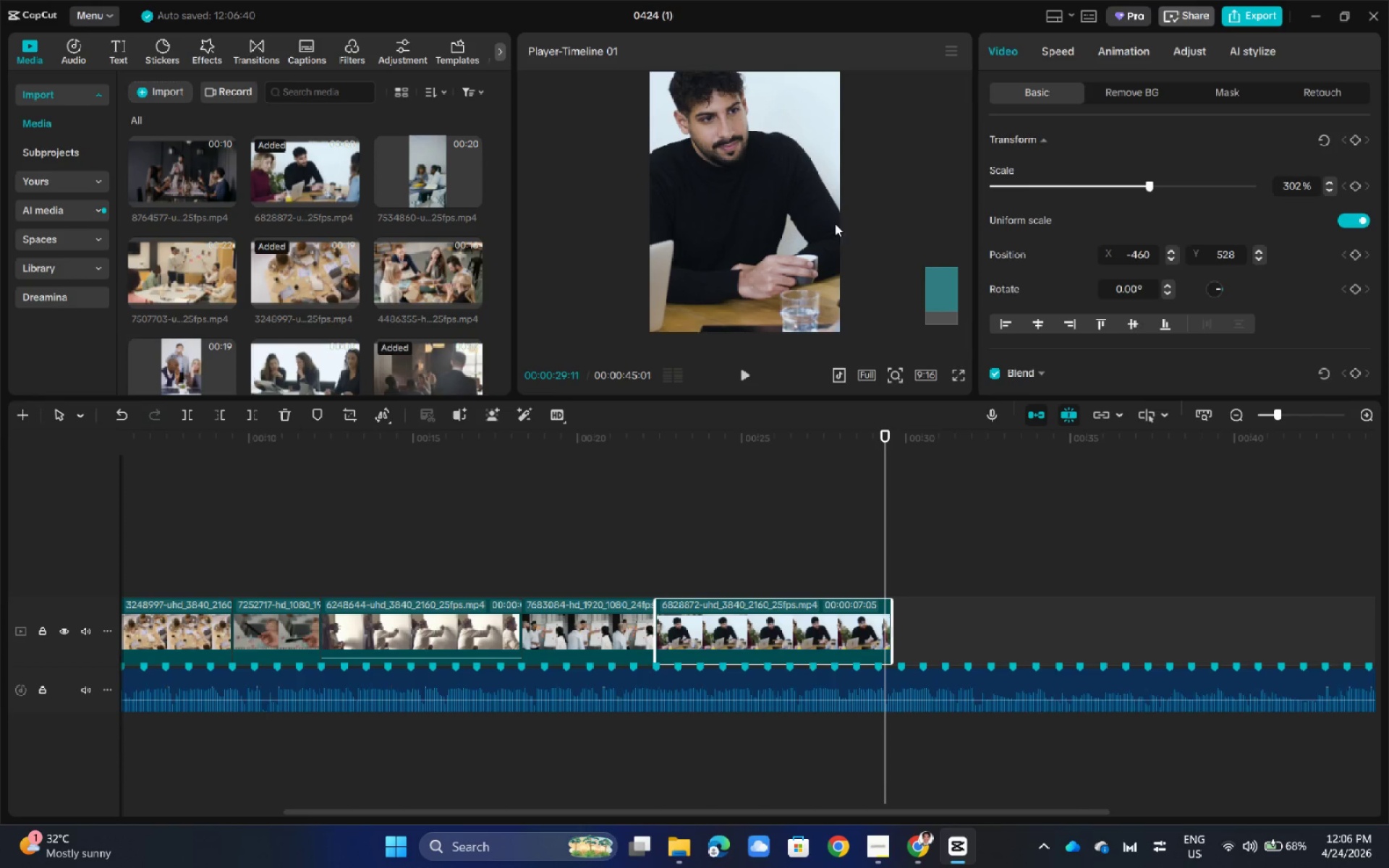 
scroll: coordinate [859, 216], scroll_direction: up, amount: 5.0
 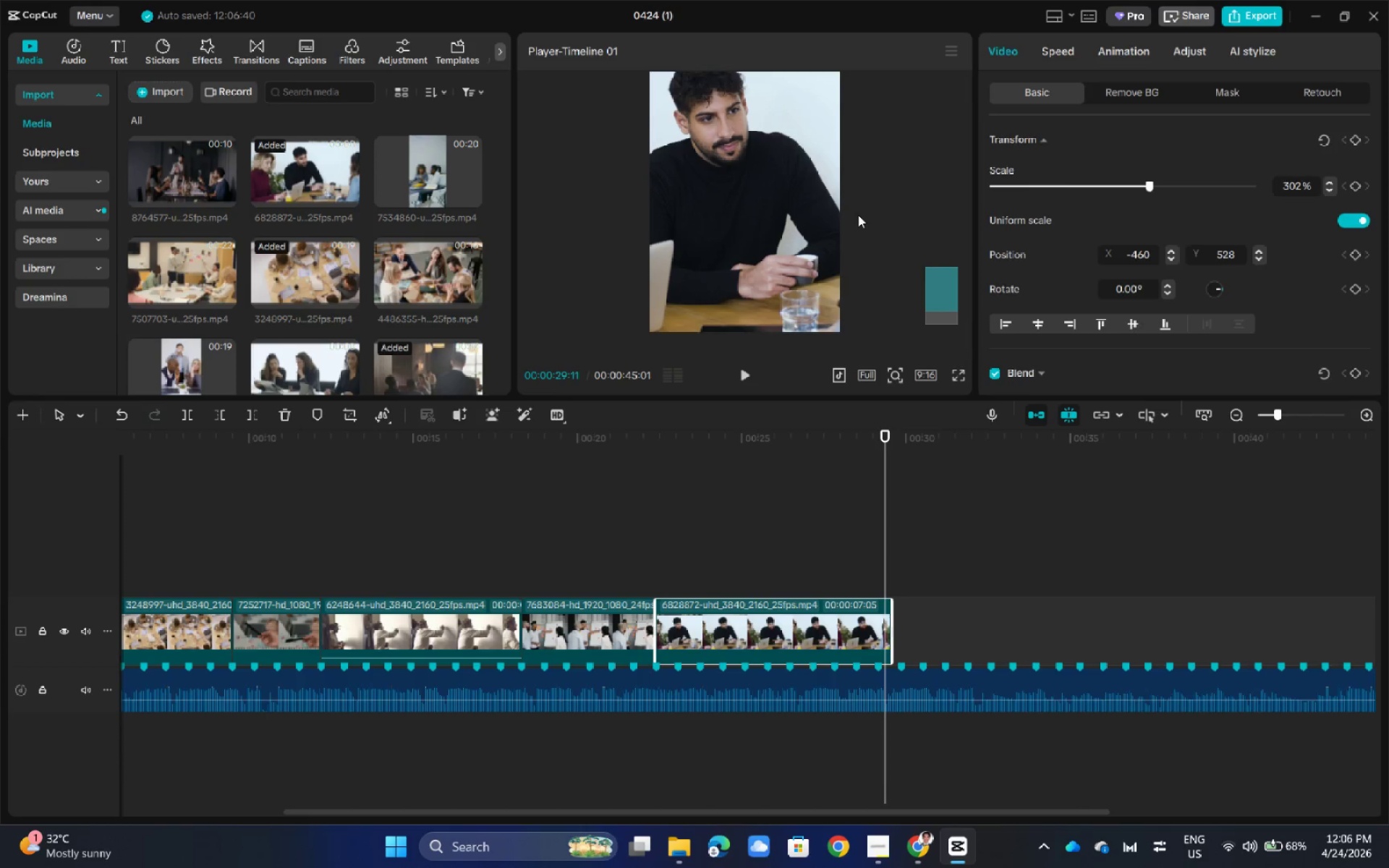 
hold_key(key=ControlLeft, duration=0.52)
scroll: coordinate [858, 215], scroll_direction: down, amount: 2.0
 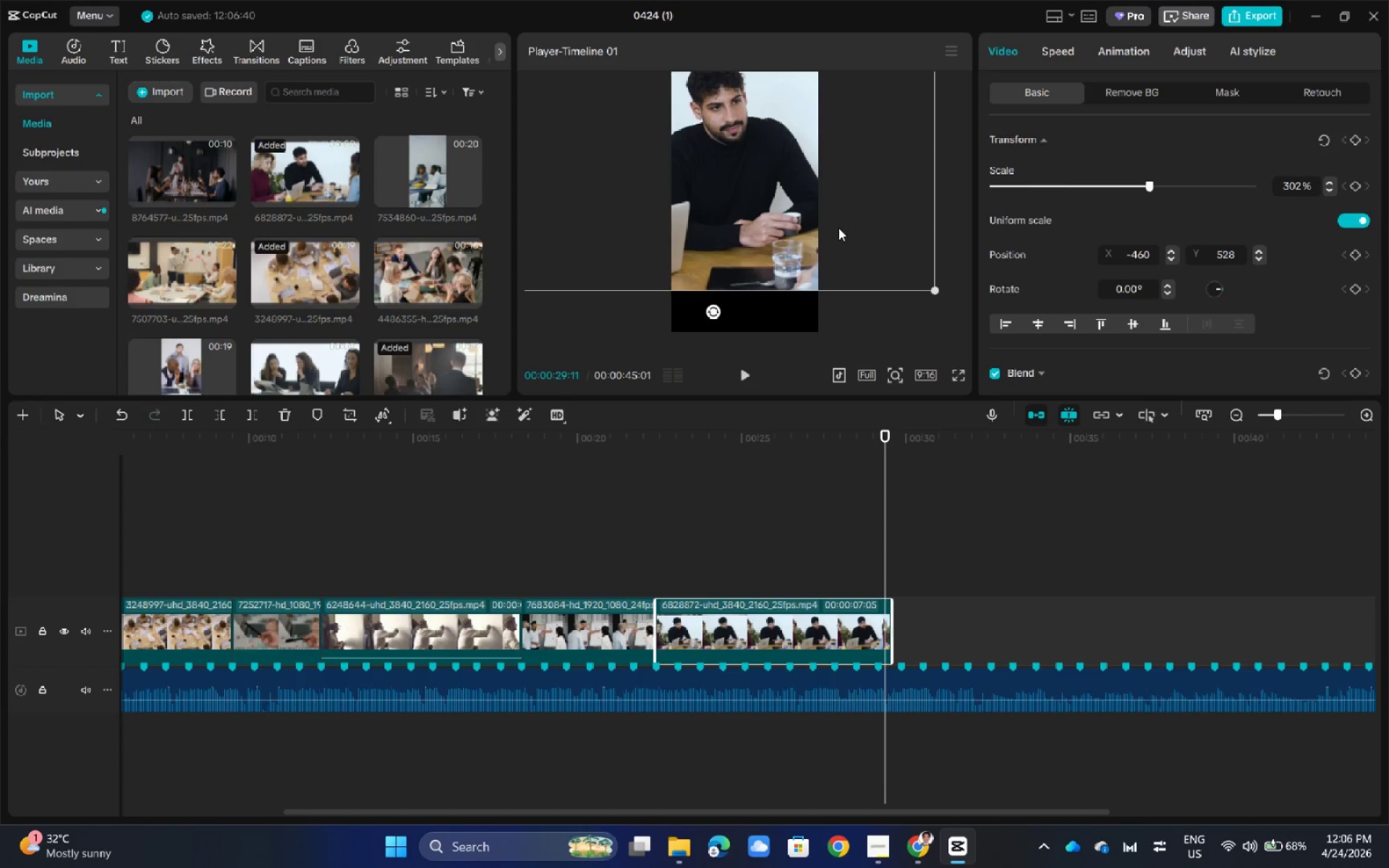 
scroll: coordinate [870, 282], scroll_direction: up, amount: 5.0
 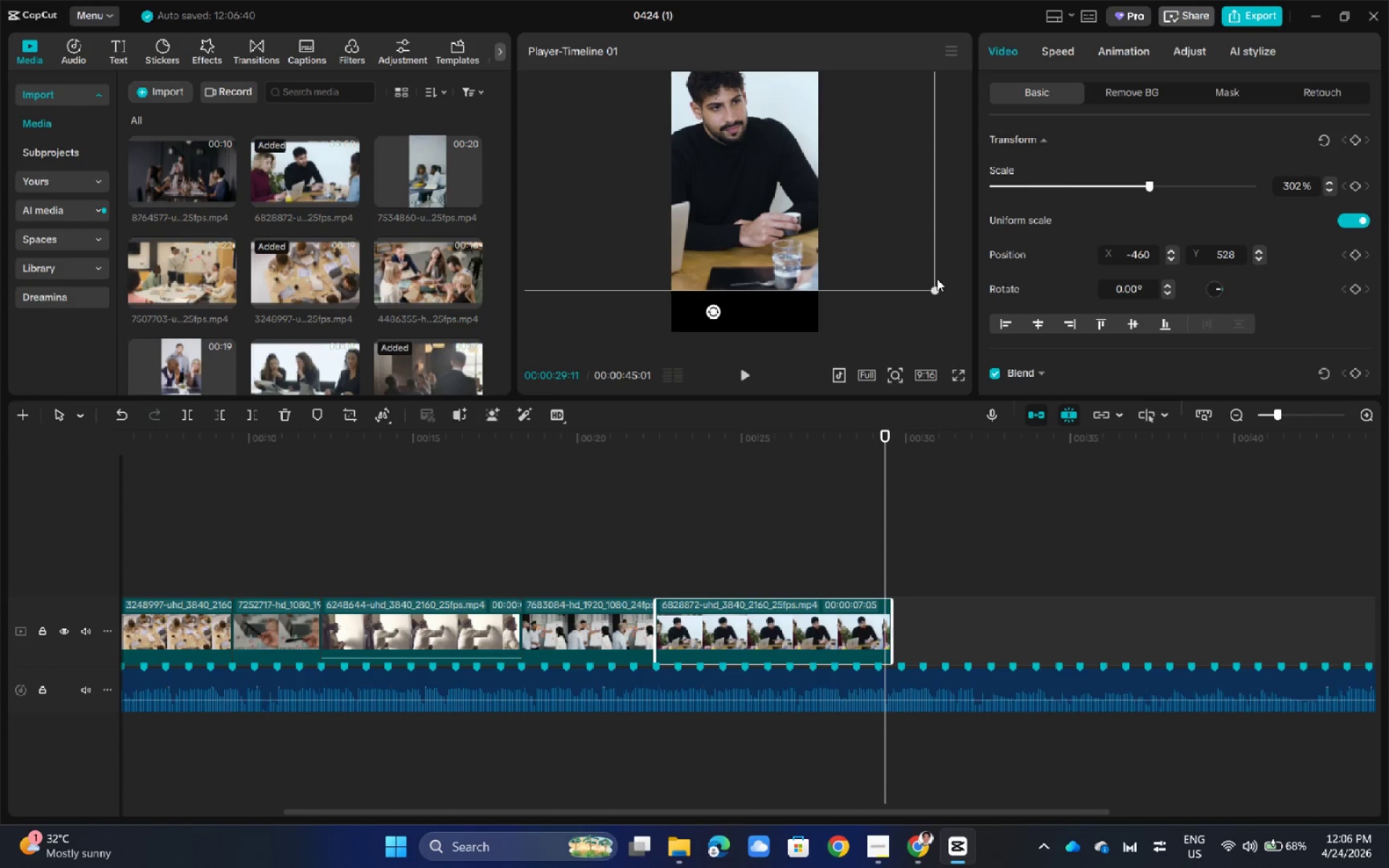 
left_click_drag(start_coordinate=[936, 289], to_coordinate=[800, 210])
 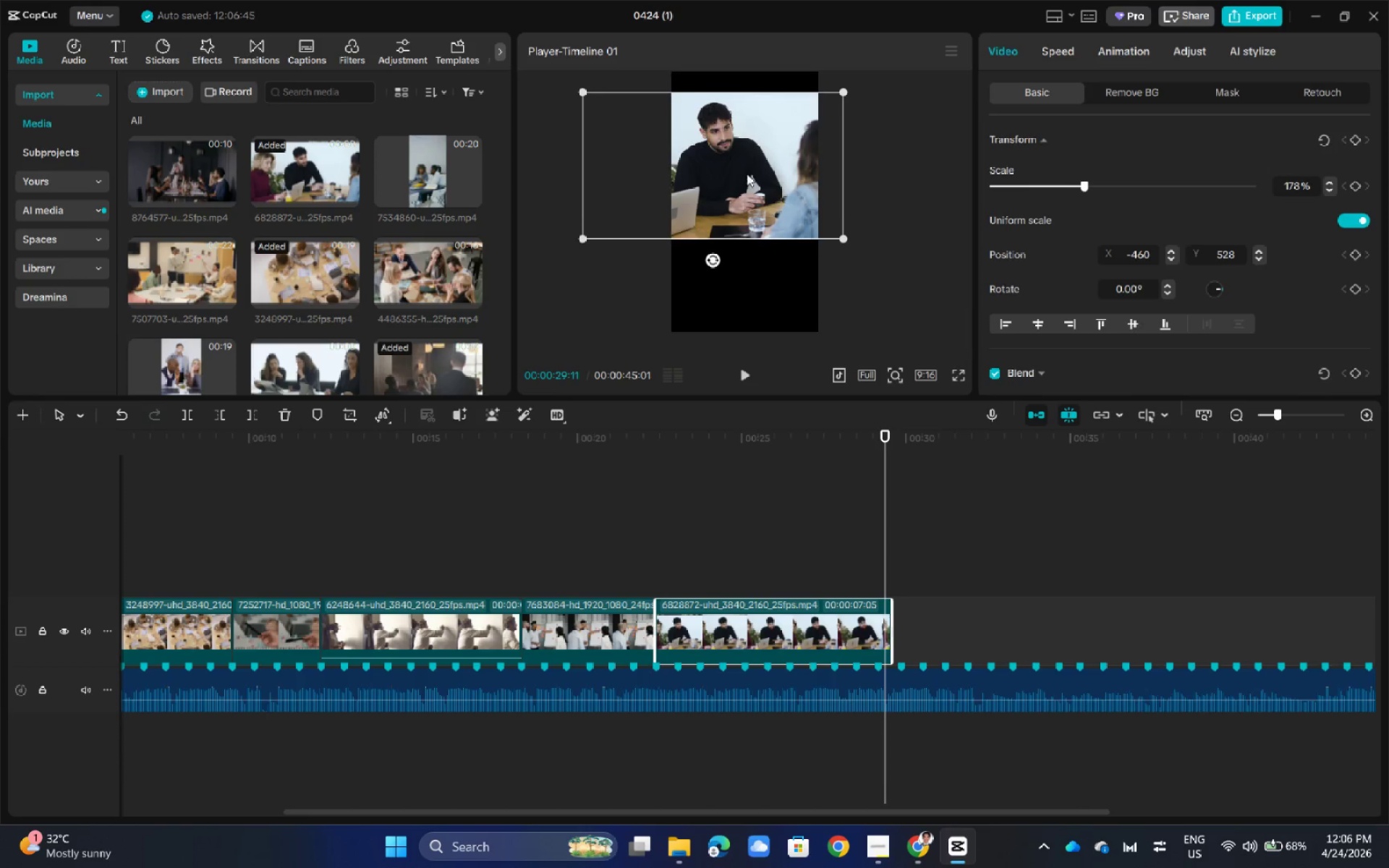 
left_click_drag(start_coordinate=[744, 171], to_coordinate=[773, 206])
 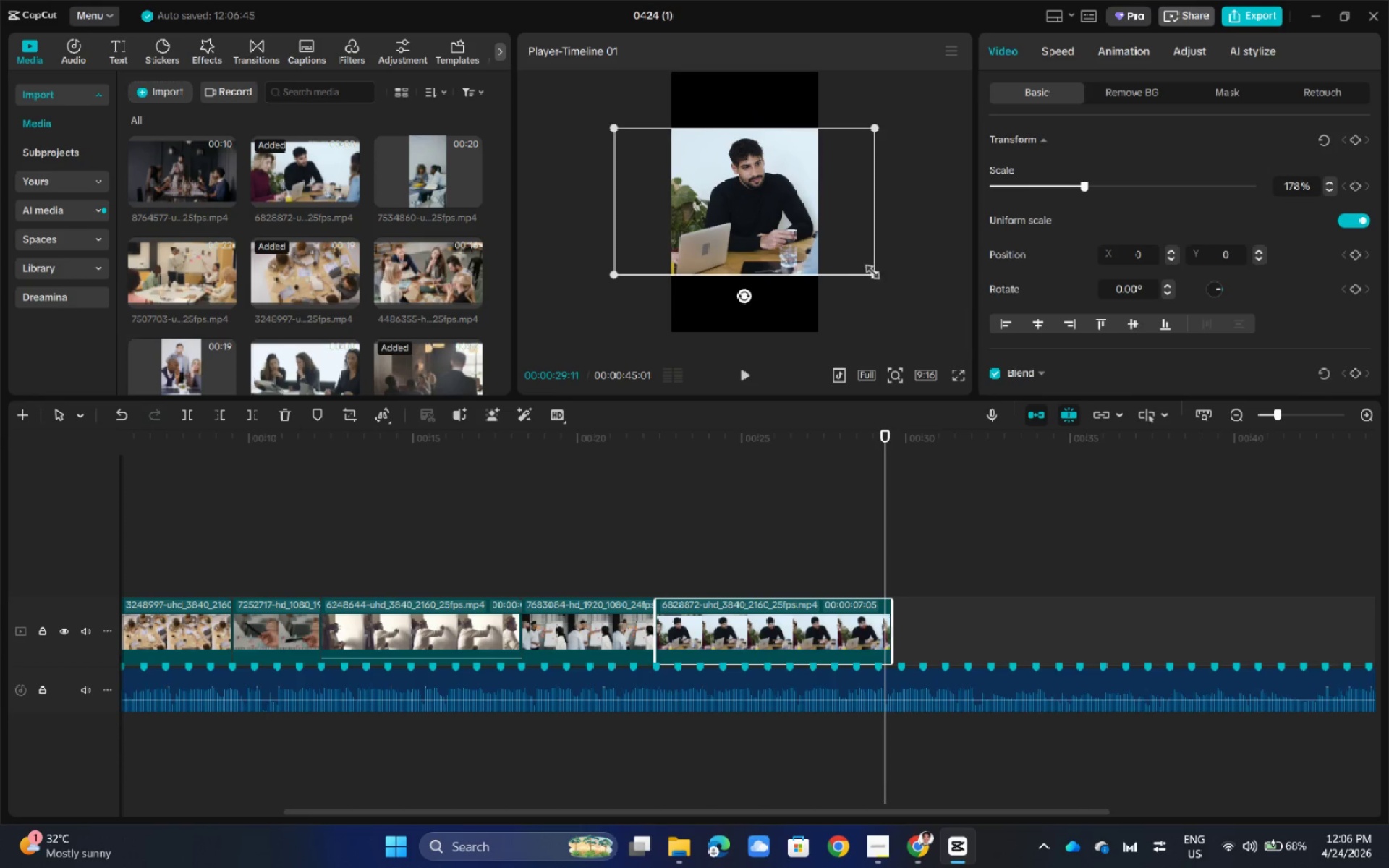 
left_click_drag(start_coordinate=[876, 271], to_coordinate=[969, 458])
 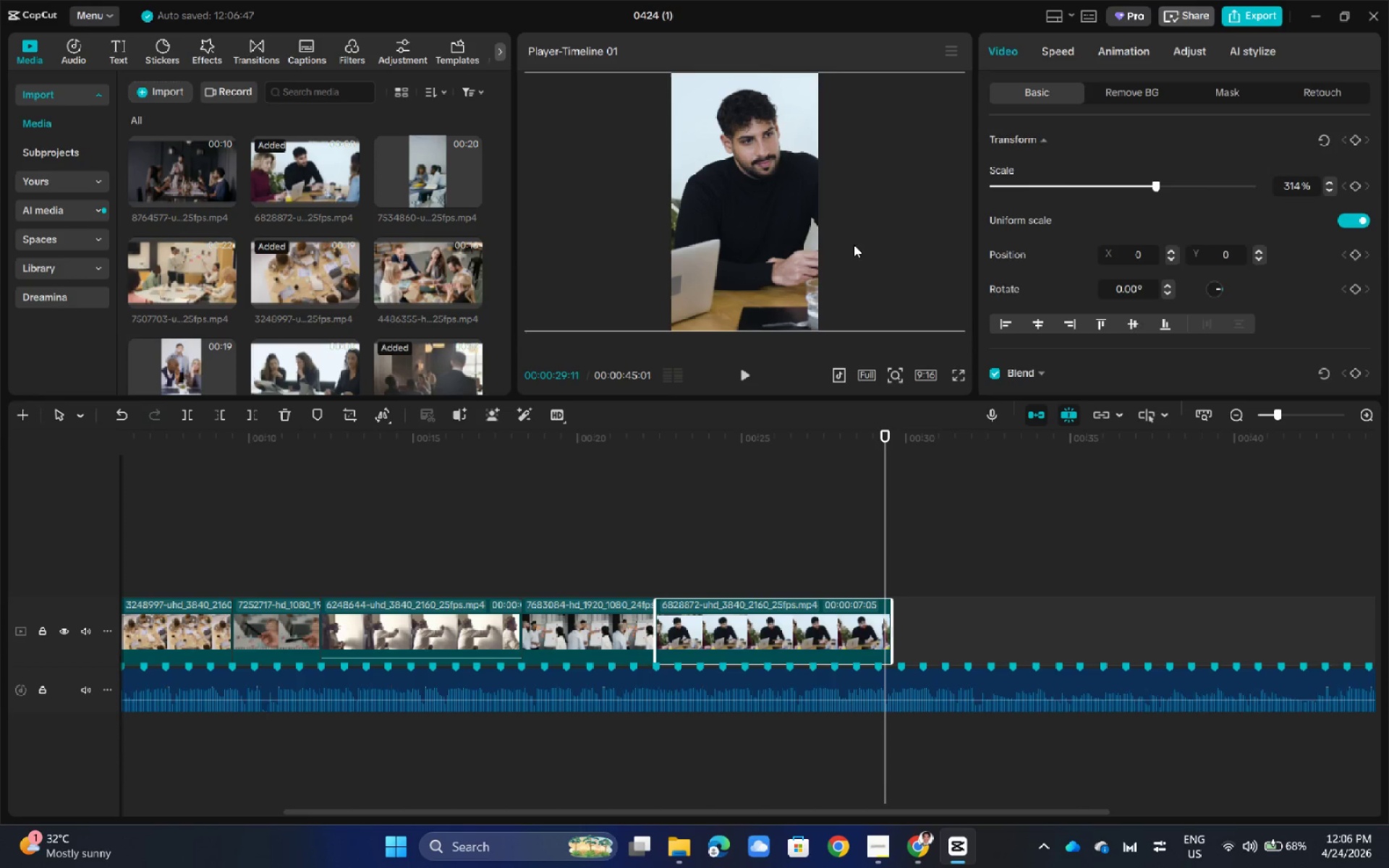 
key(Space)
 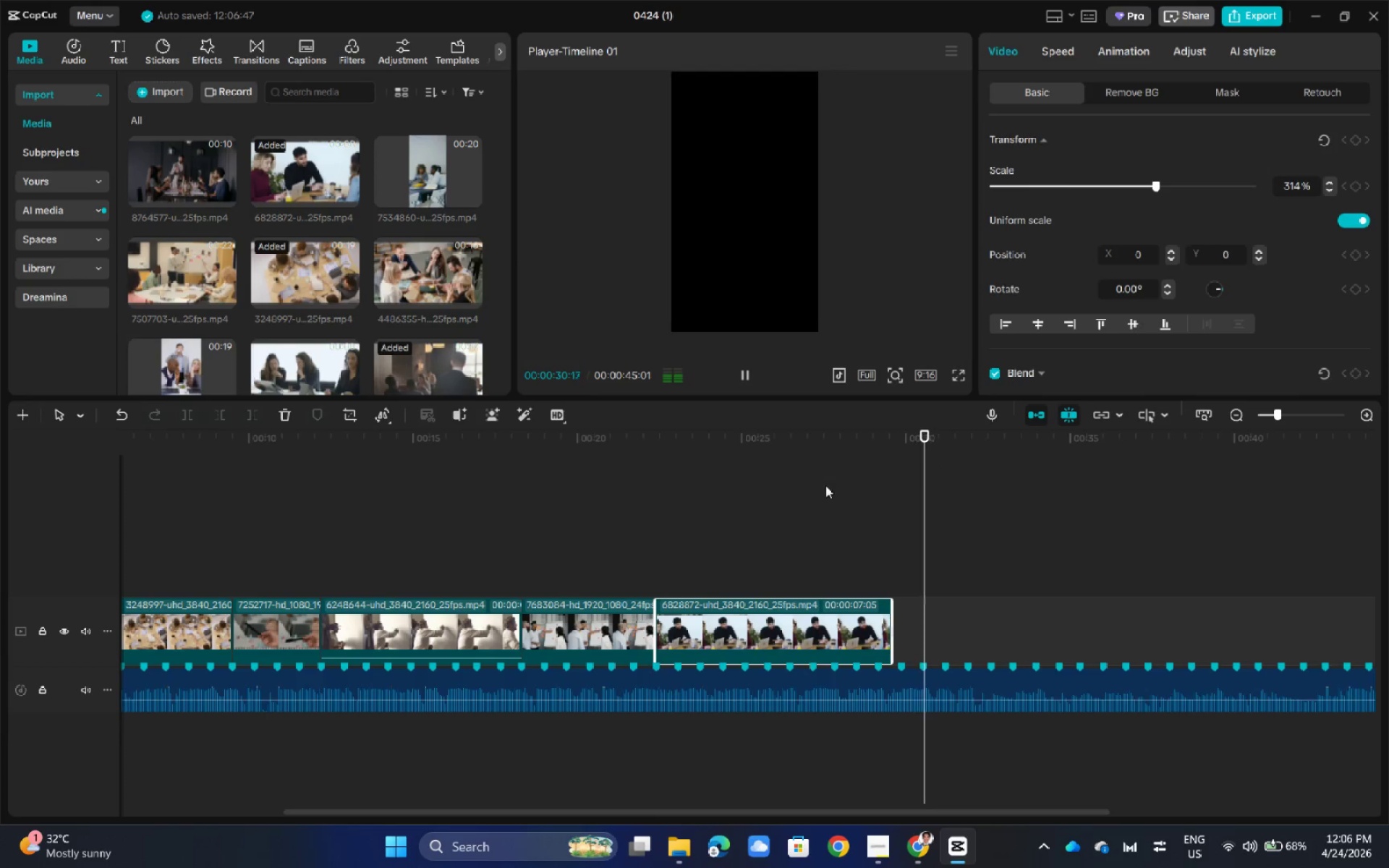 
double_click([697, 481])
 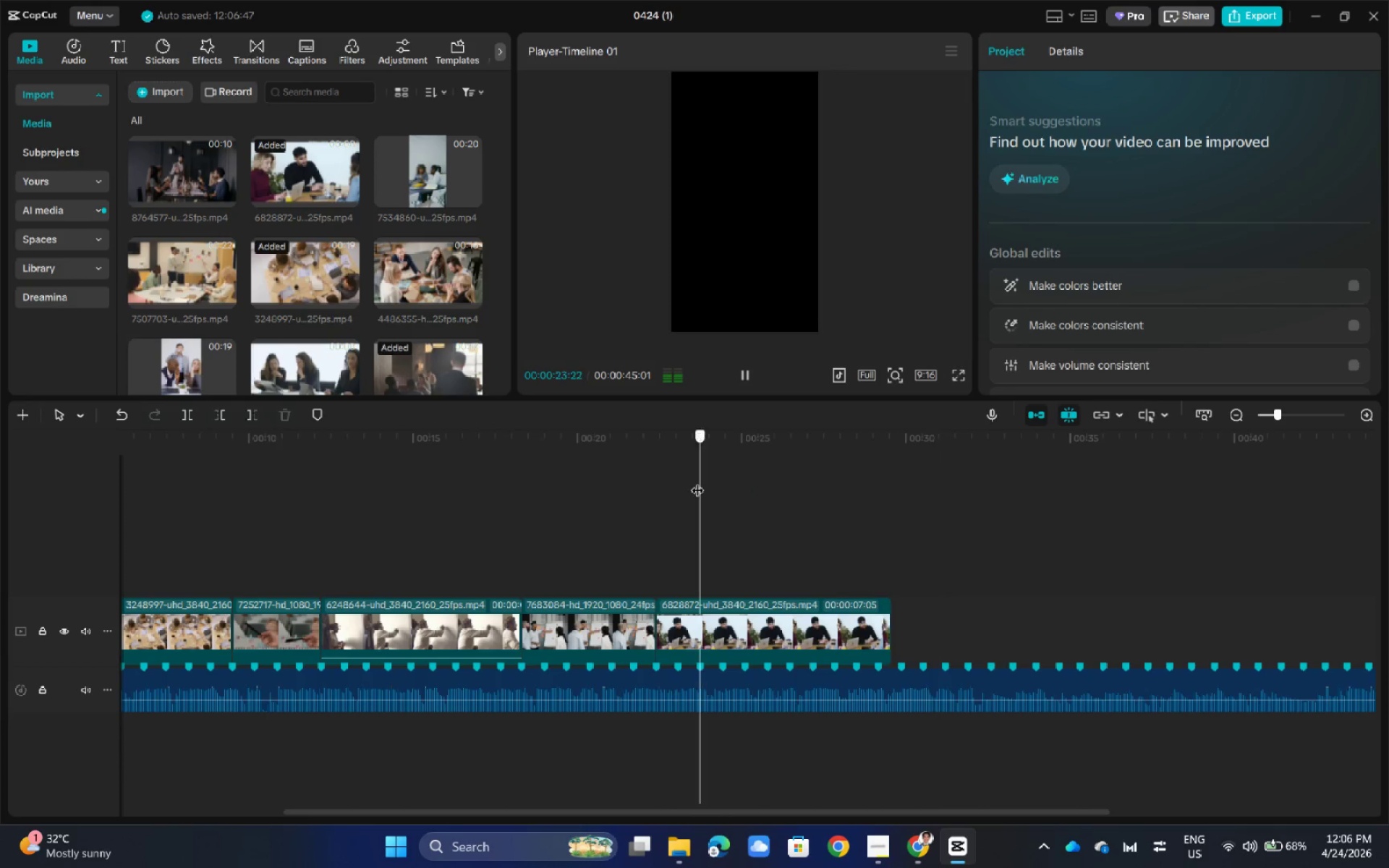 
triple_click([697, 481])
 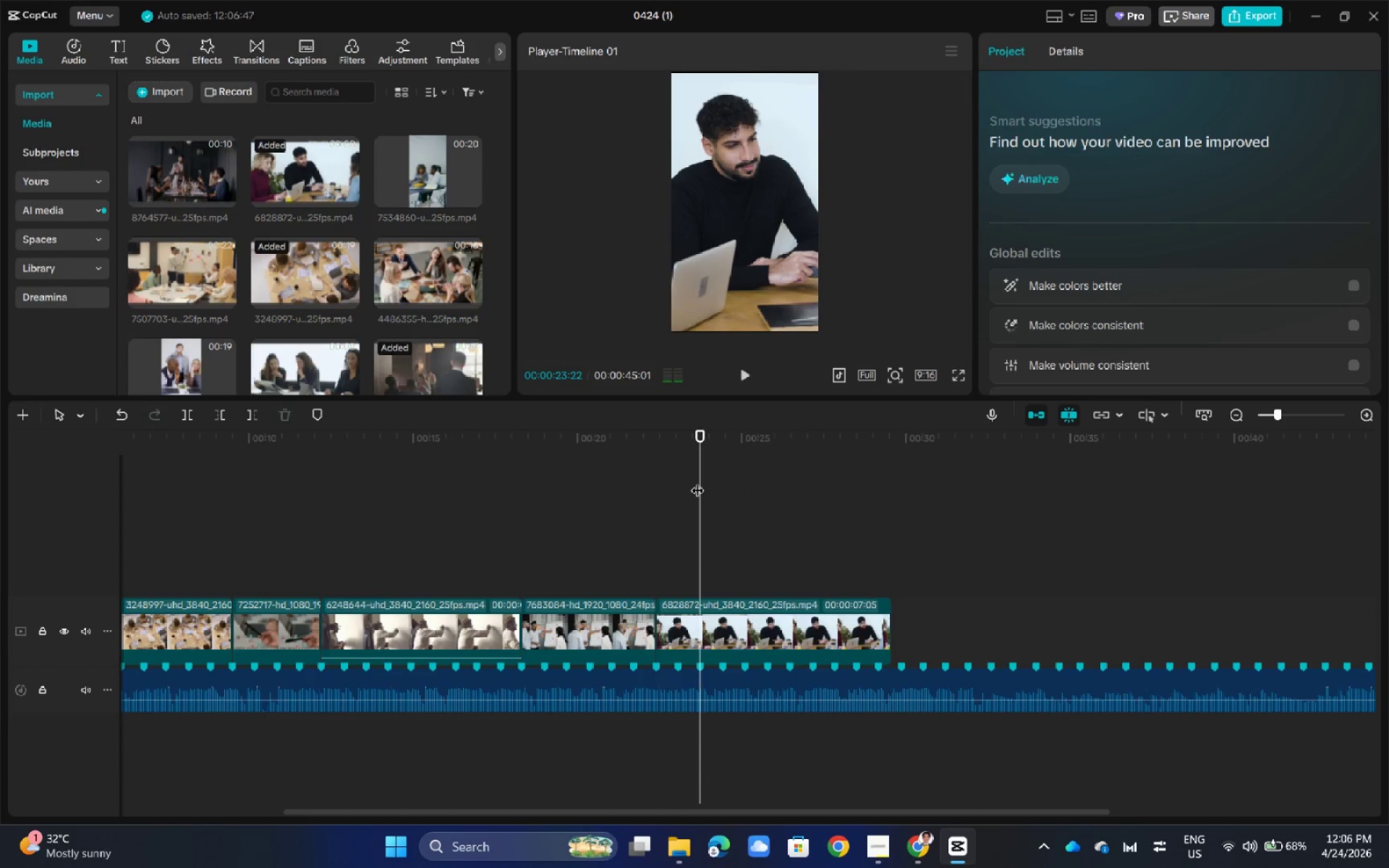 
left_click_drag(start_coordinate=[697, 481], to_coordinate=[654, 480])
 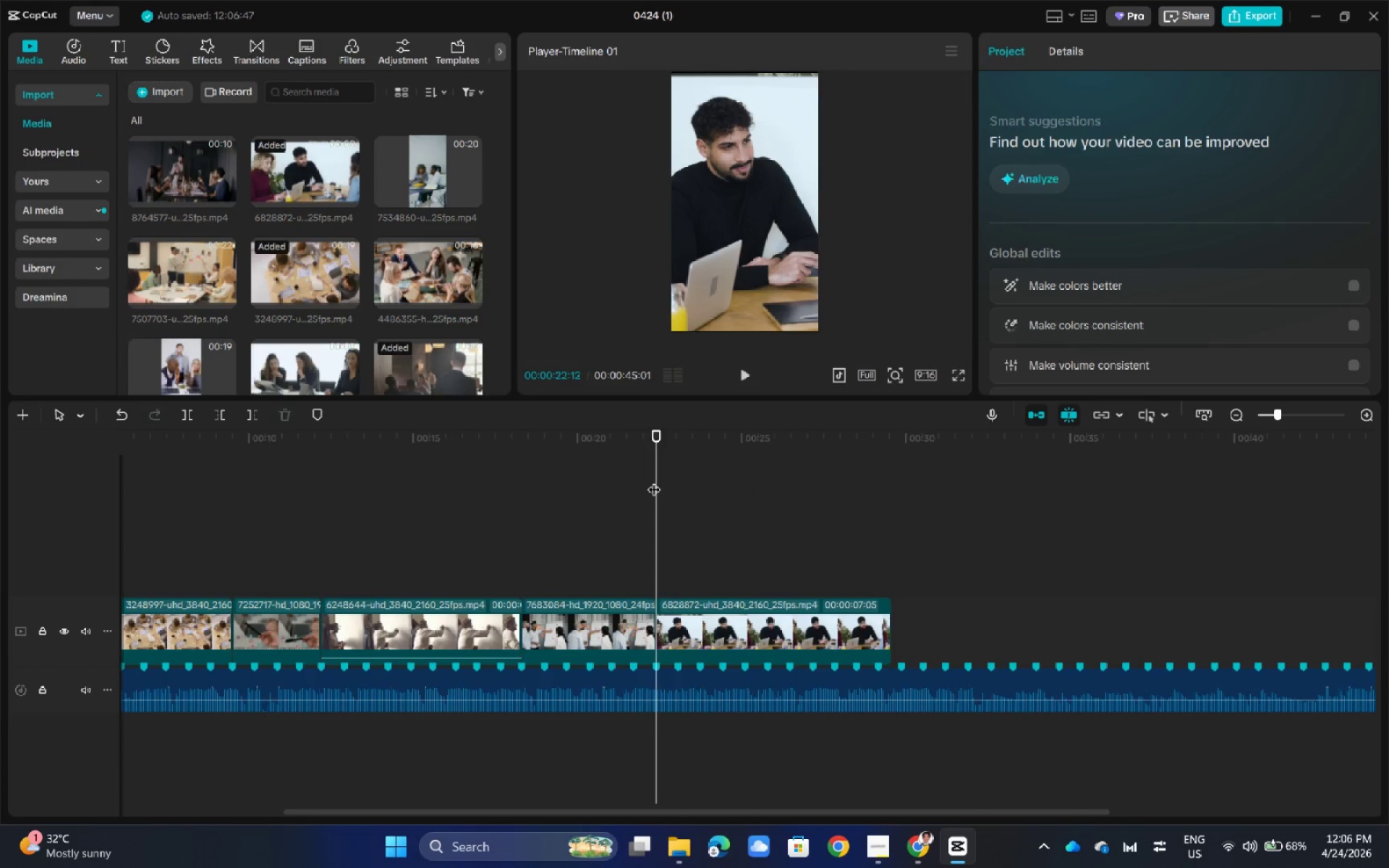 
key(Space)
 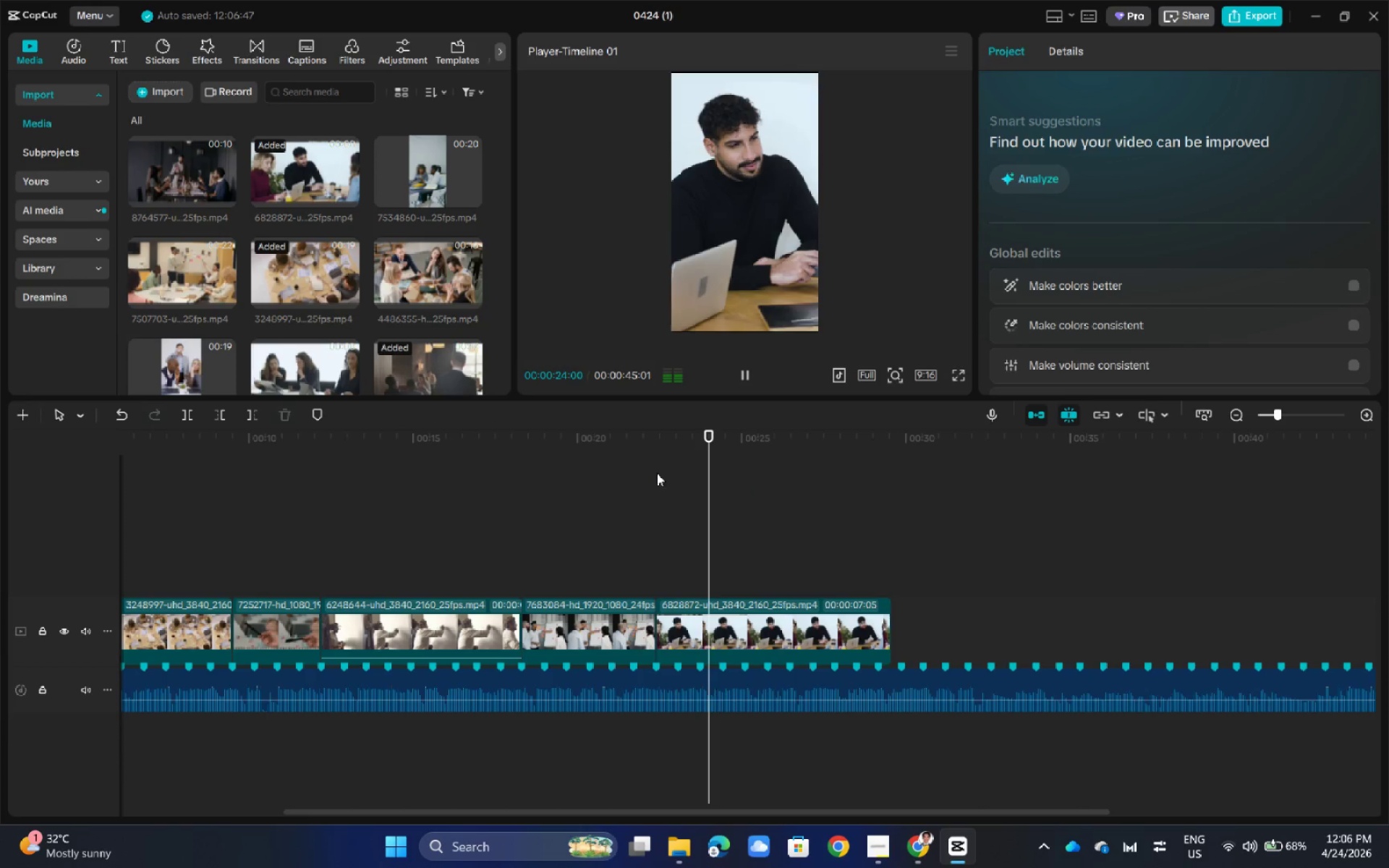 
left_click_drag(start_coordinate=[736, 190], to_coordinate=[603, 187])
 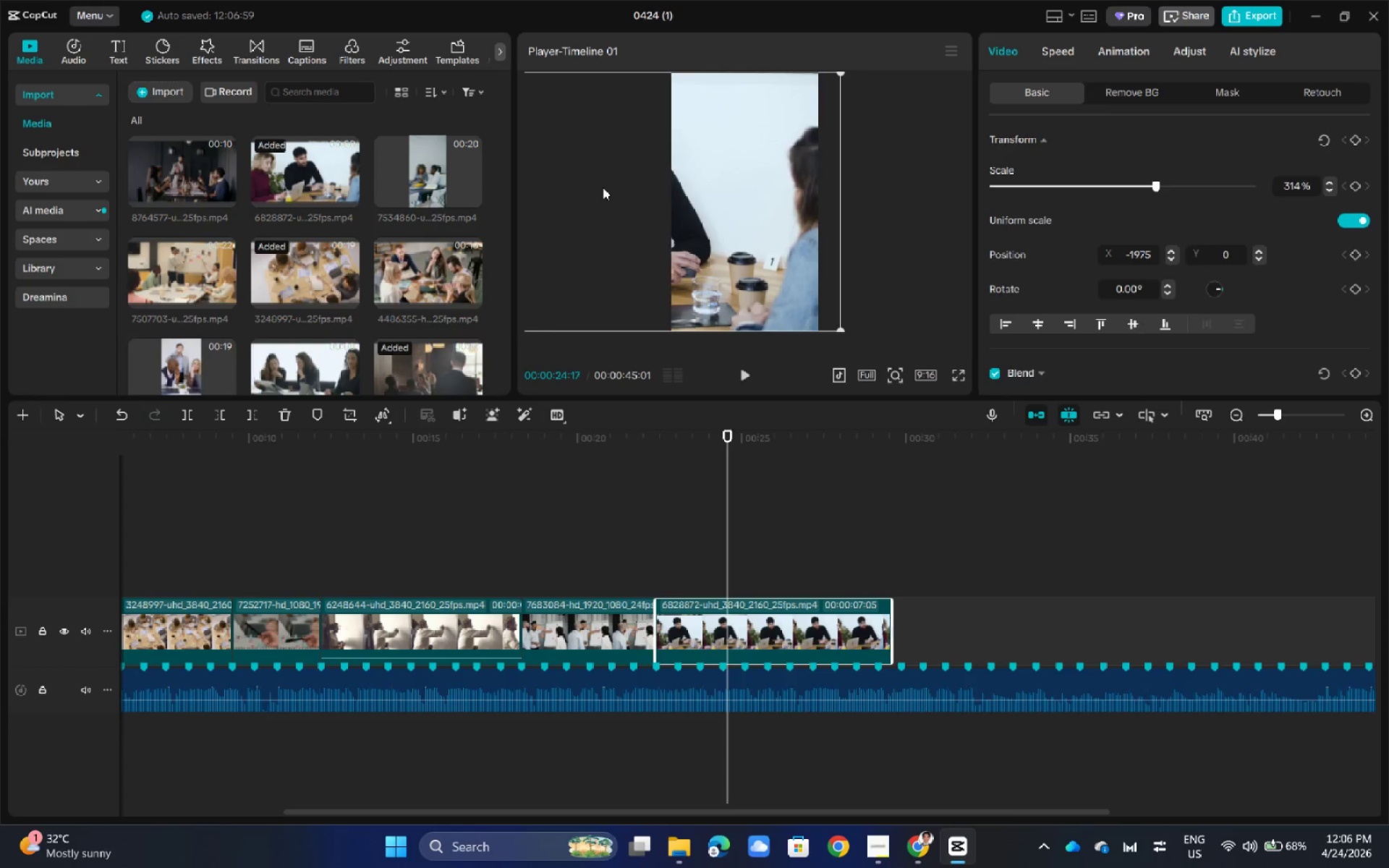 
key(Space)
 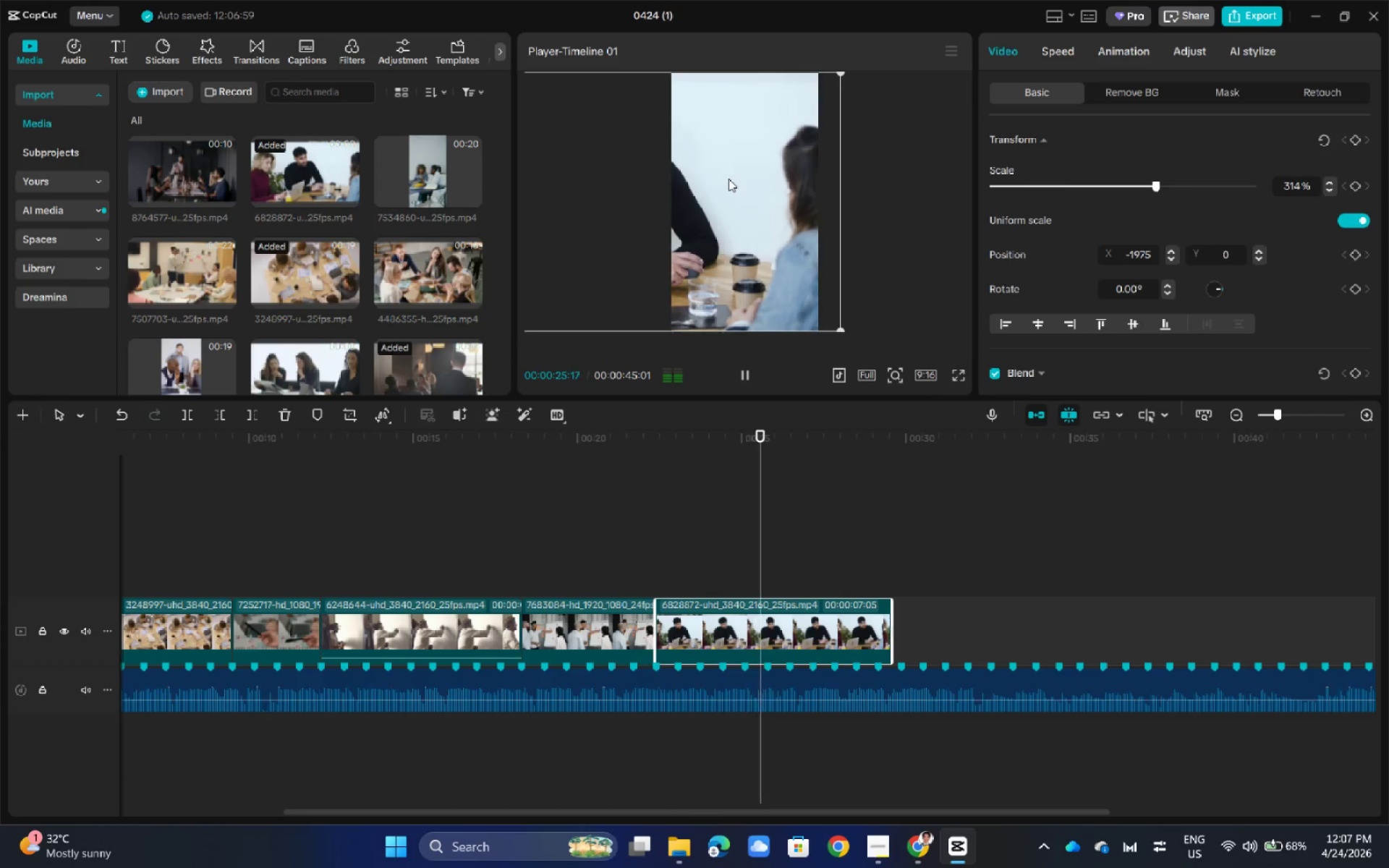 
left_click_drag(start_coordinate=[729, 179], to_coordinate=[841, 181])
 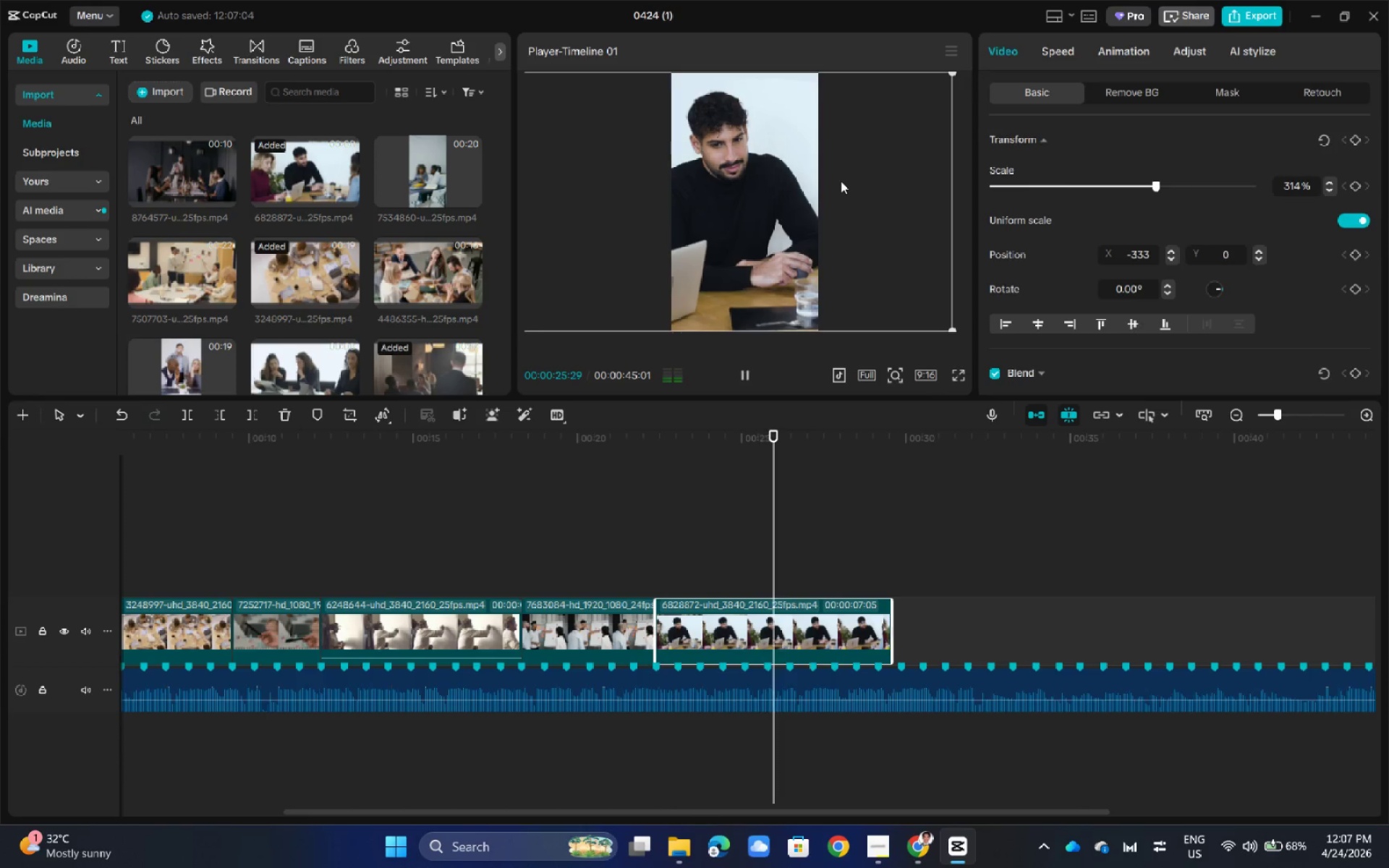 
key(Space)
 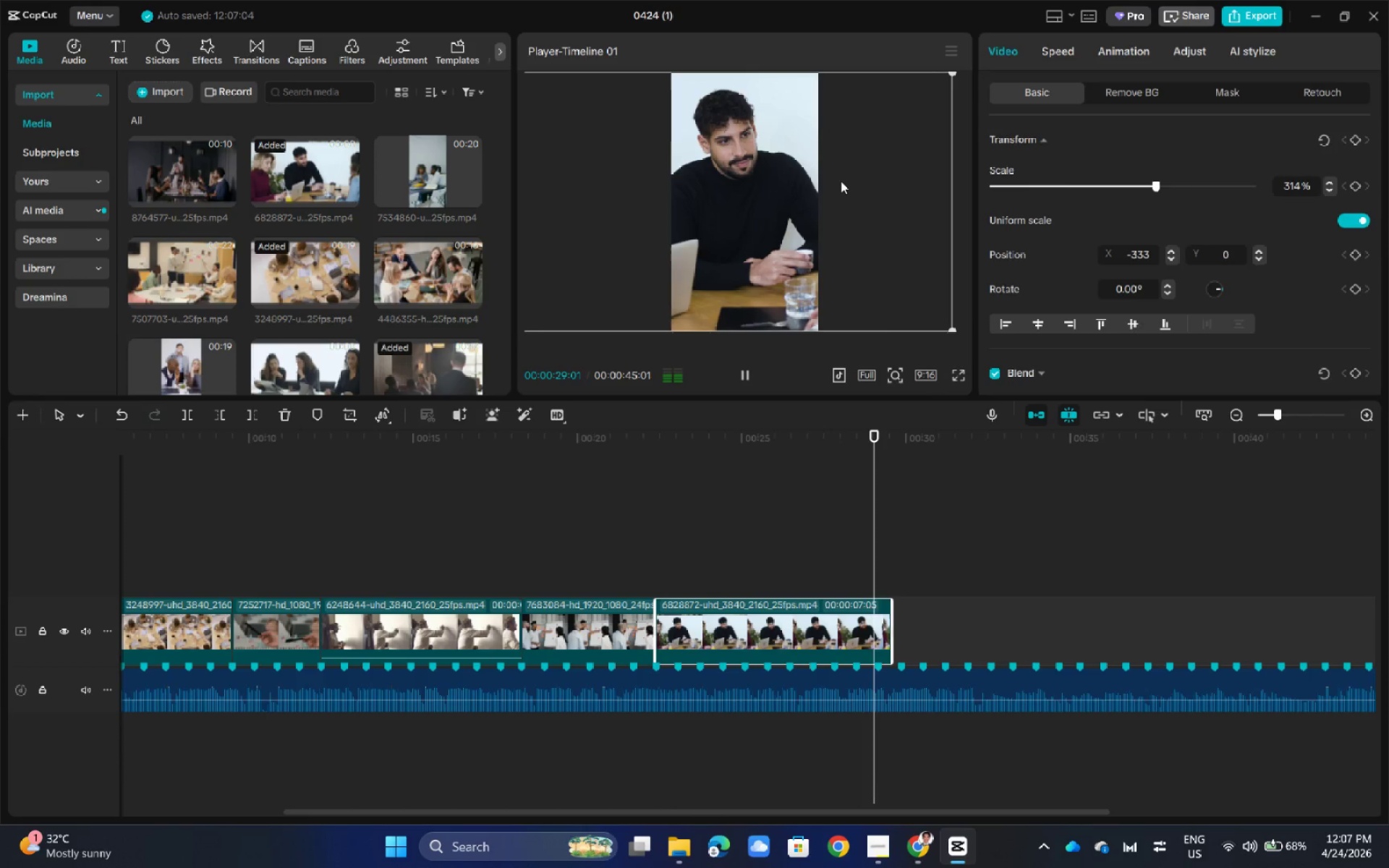 
key(Space)
 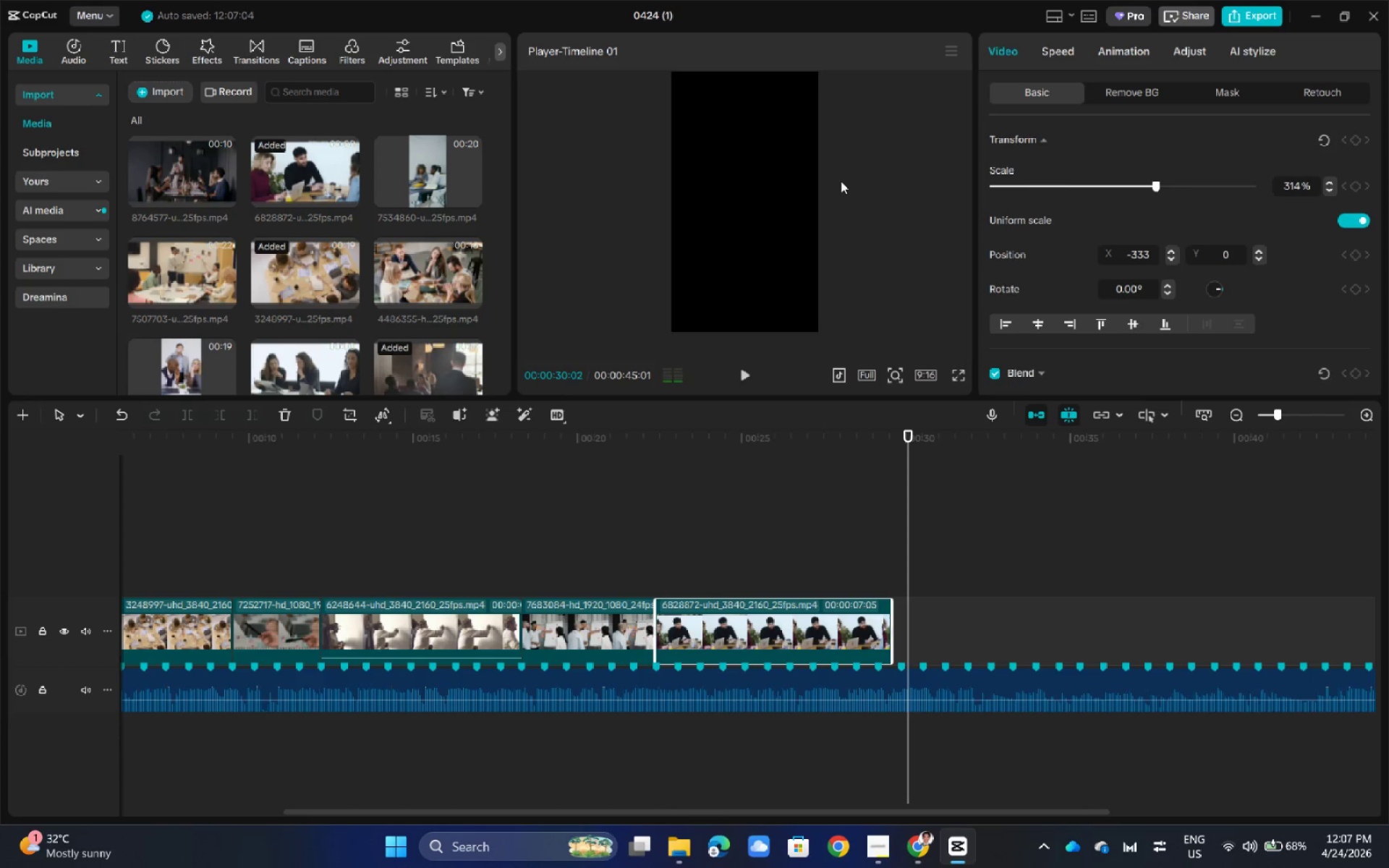 
key(Space)
 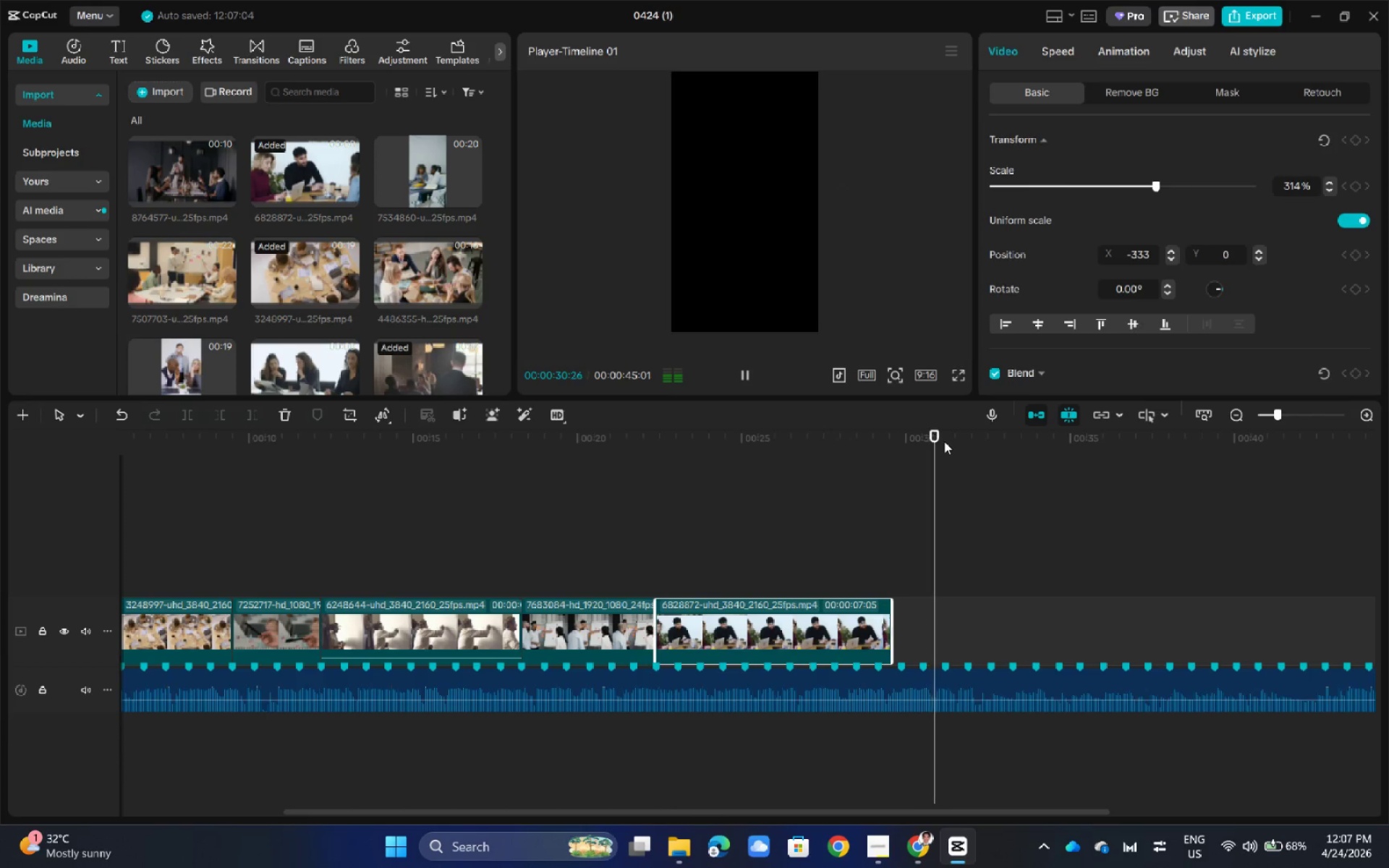 
left_click_drag(start_coordinate=[944, 440], to_coordinate=[657, 494])
 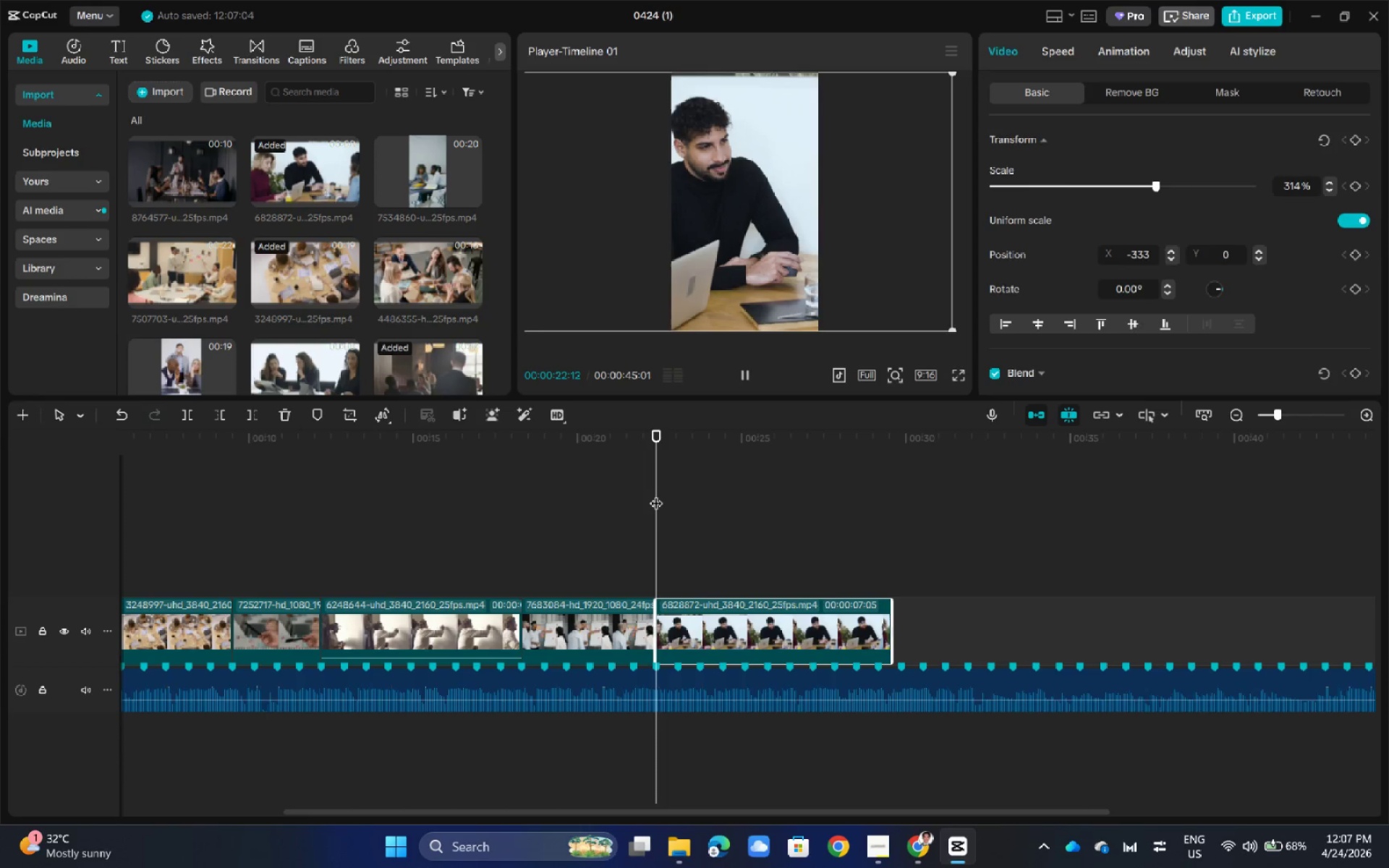 
key(Space)
 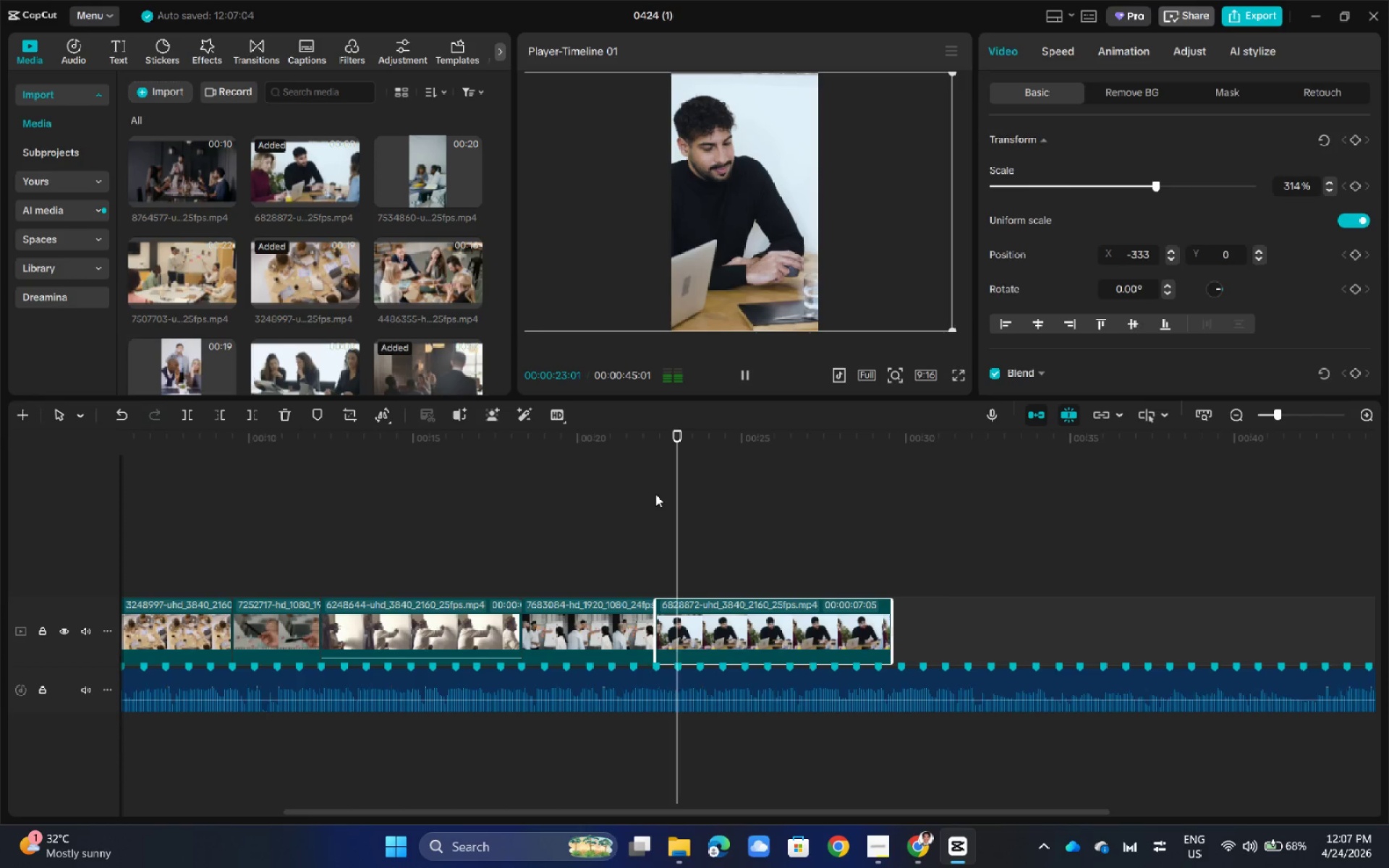 
key(Space)
 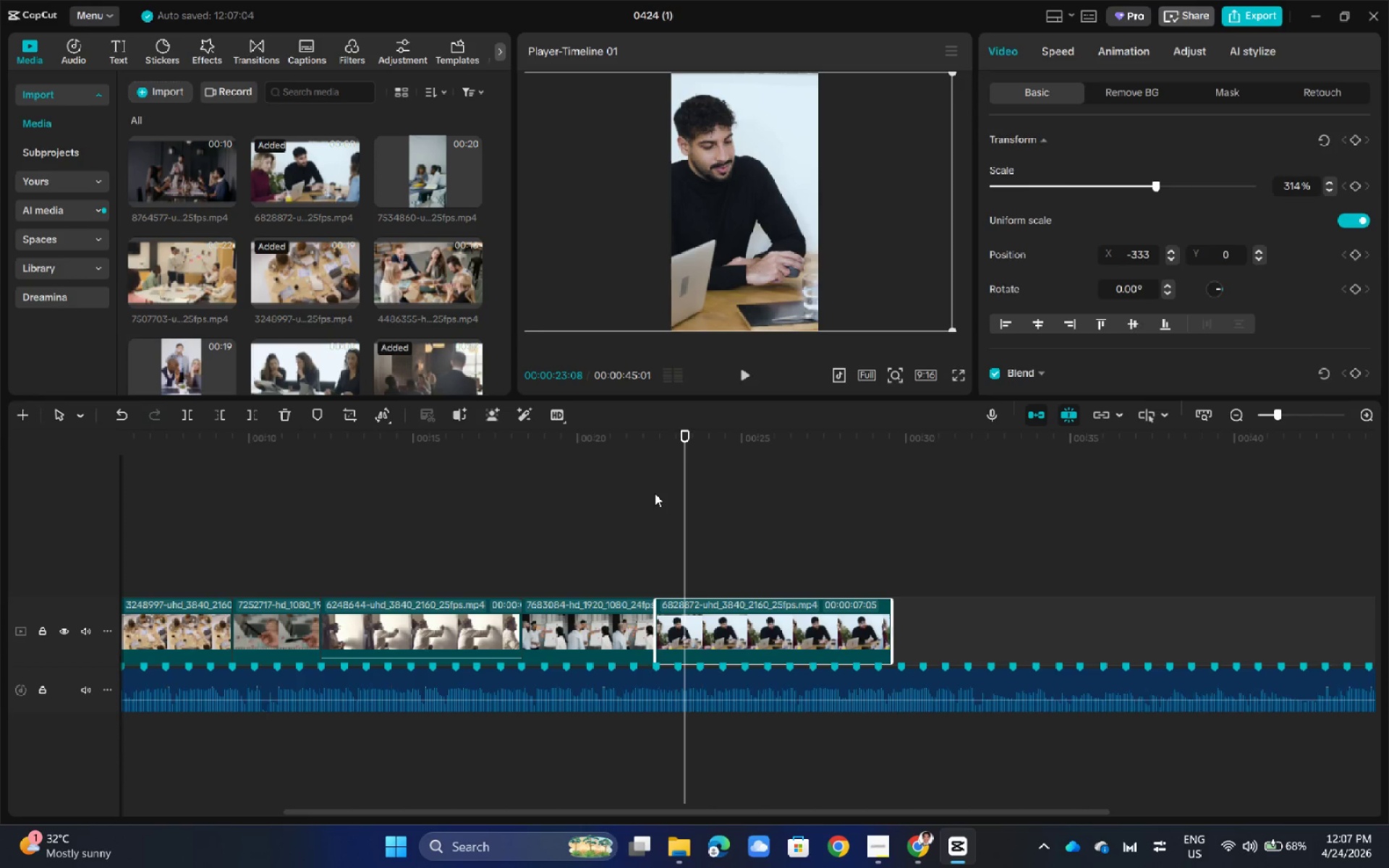 
key(Alt+AltLeft)
 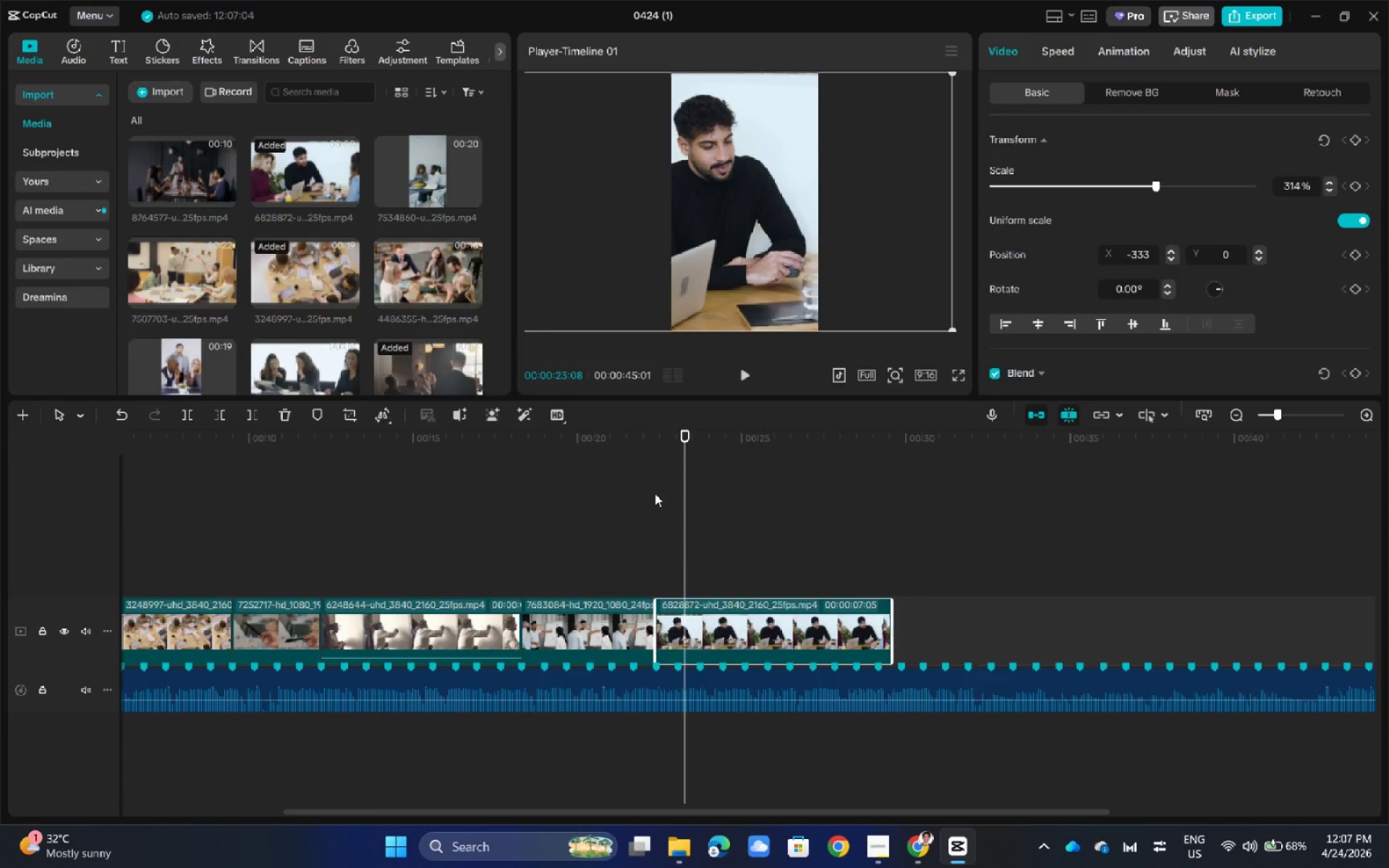 
key(Alt+Tab)
 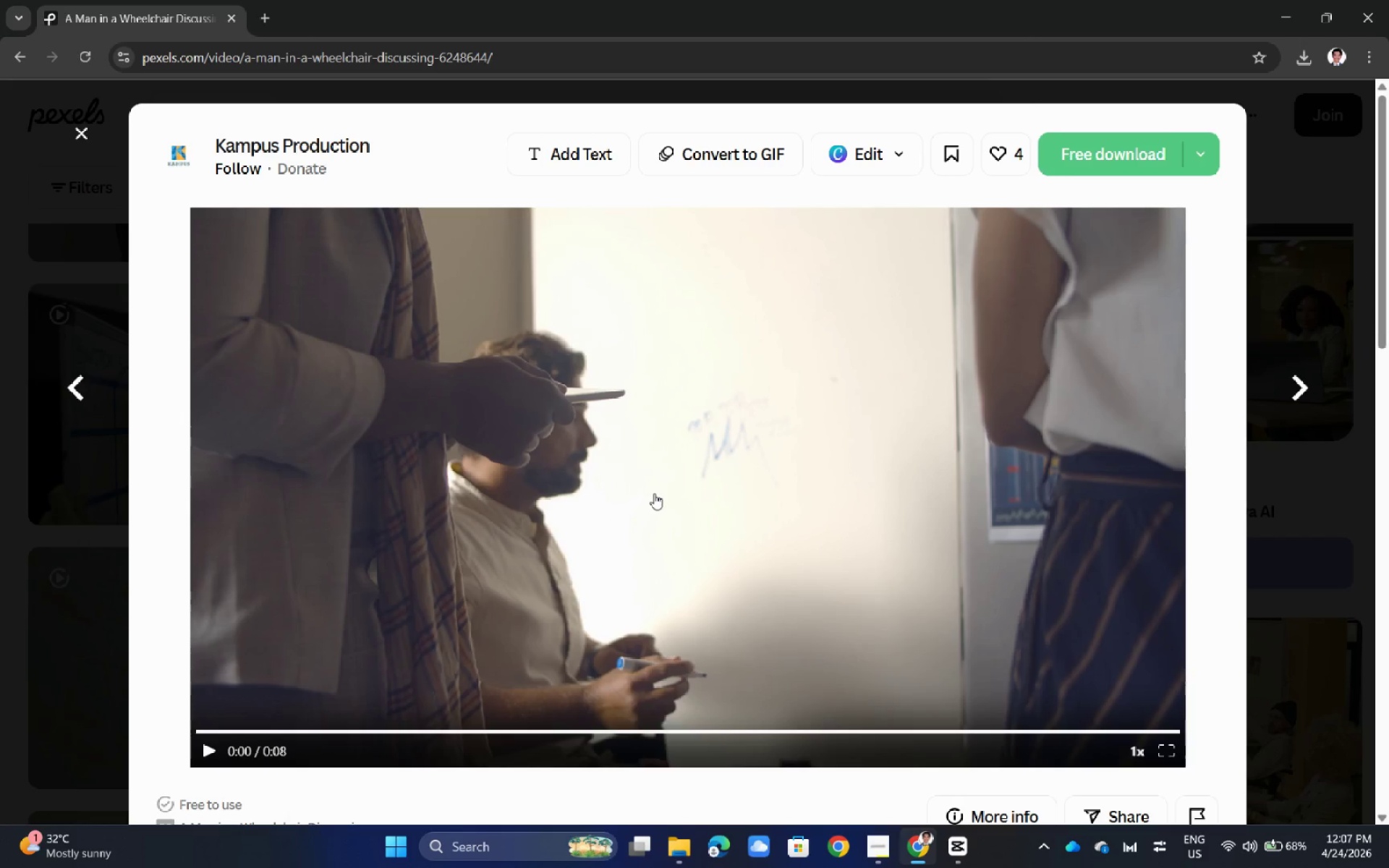 
key(Alt+AltLeft)
 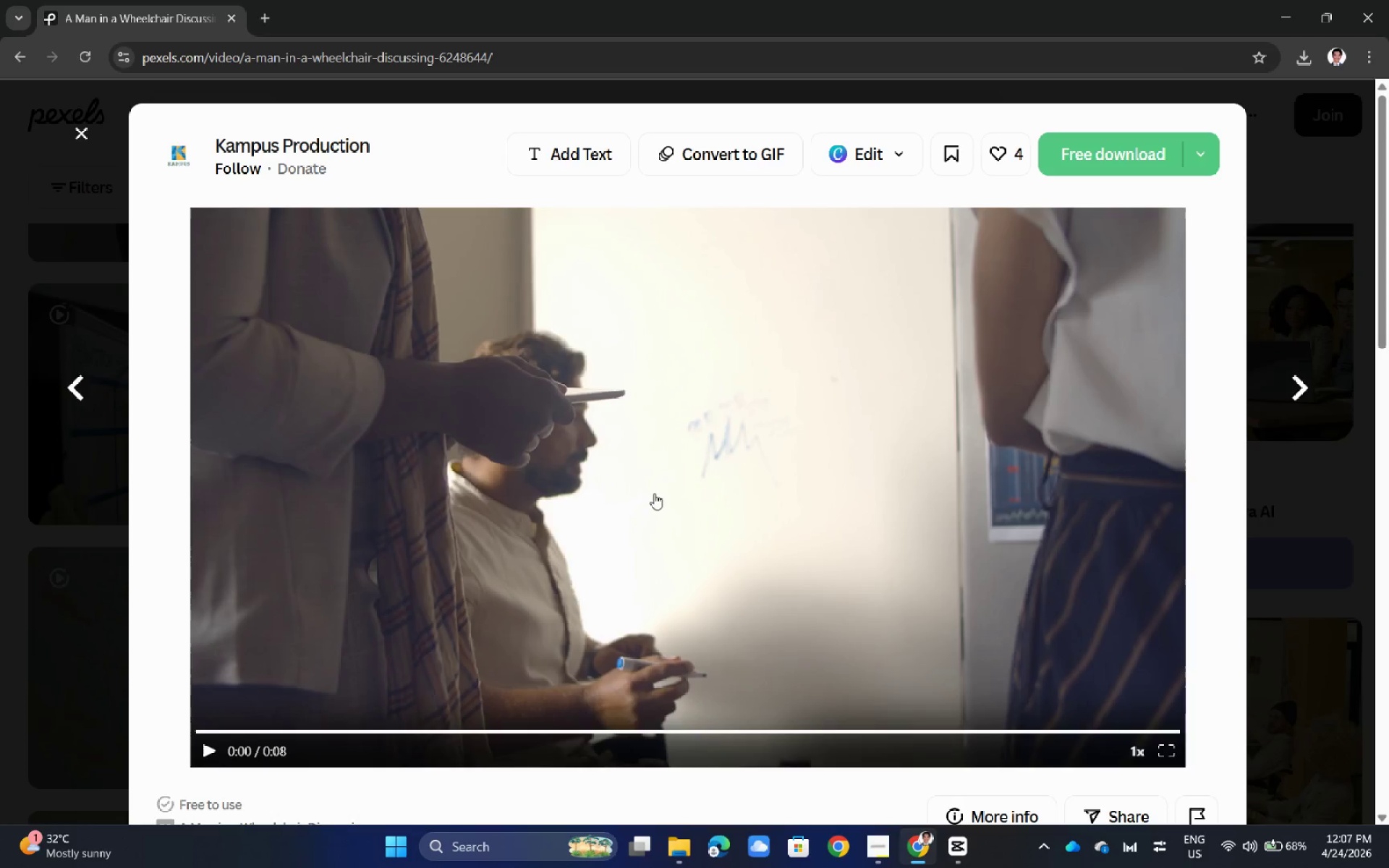 
key(Alt+Tab)
 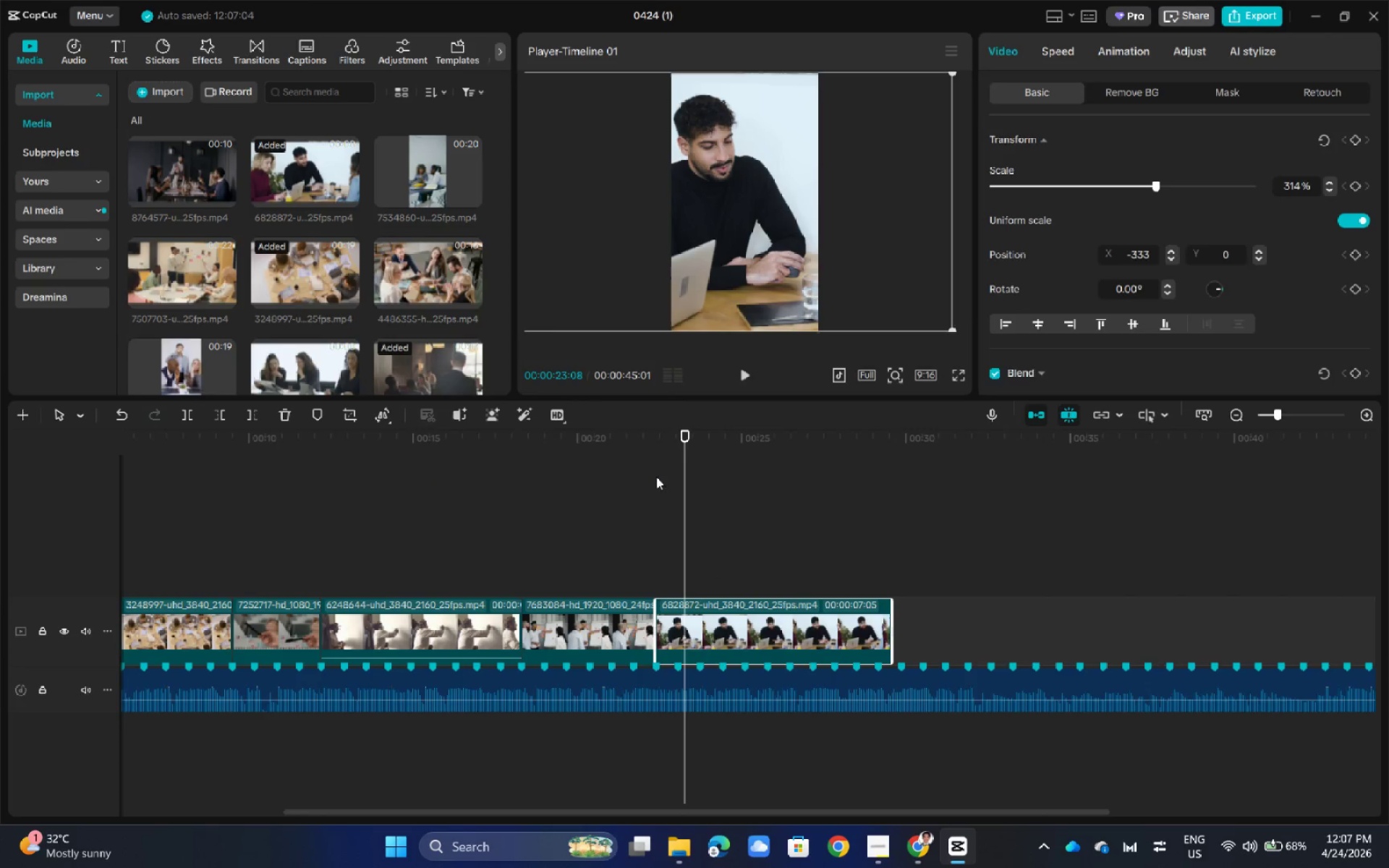 
key(Alt+AltLeft)
 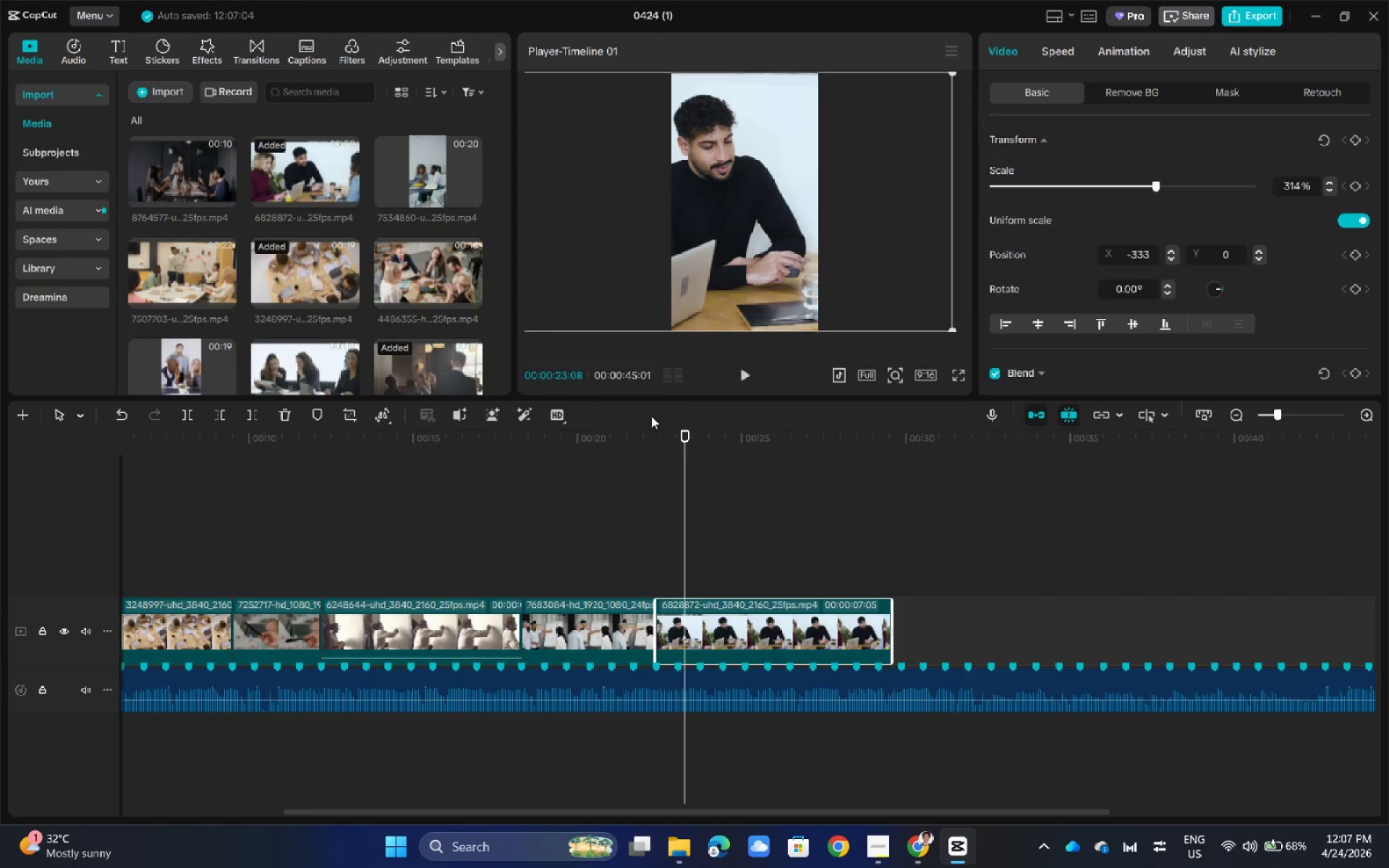 
key(Alt+Tab)
 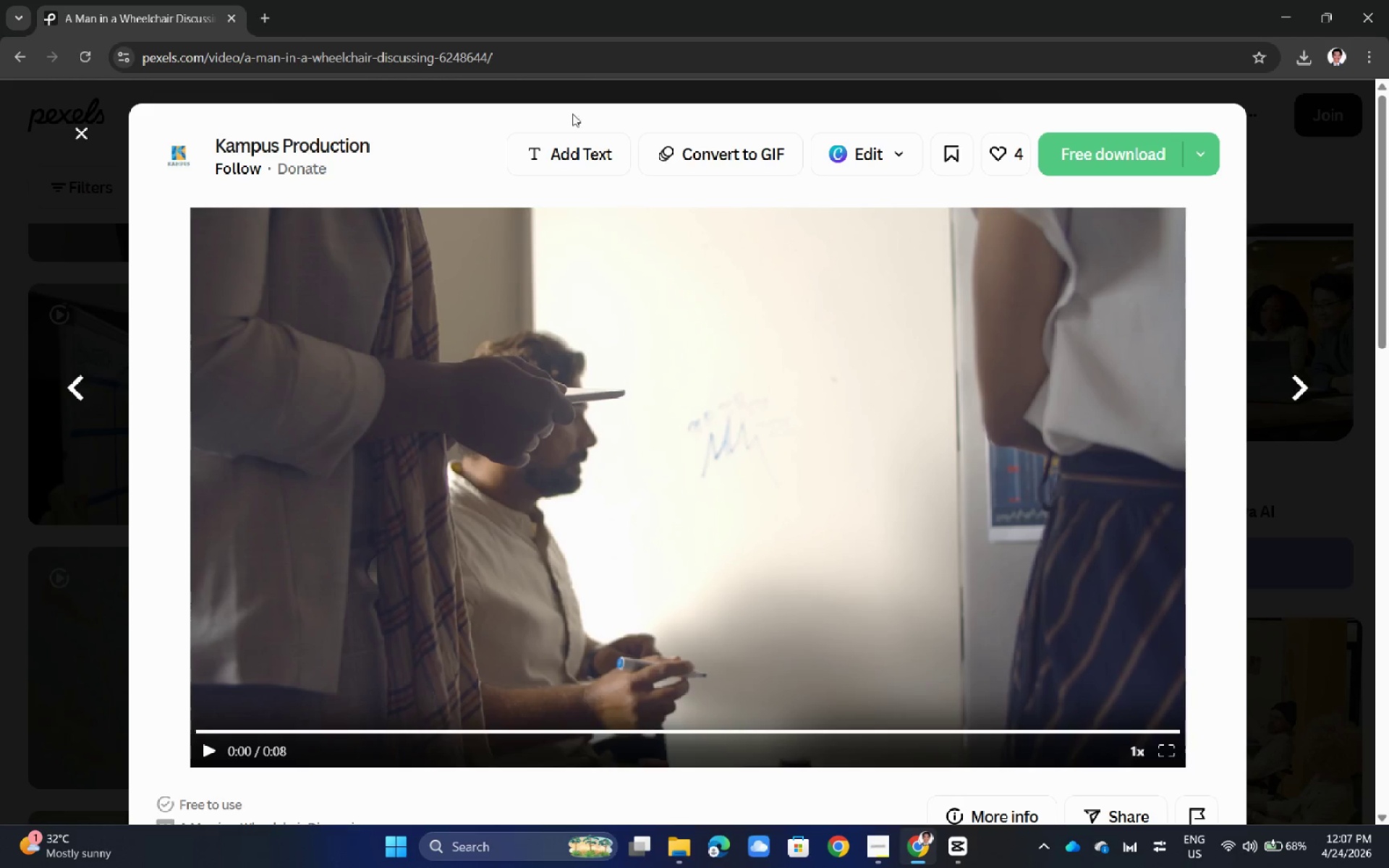 
left_click([849, 0])
 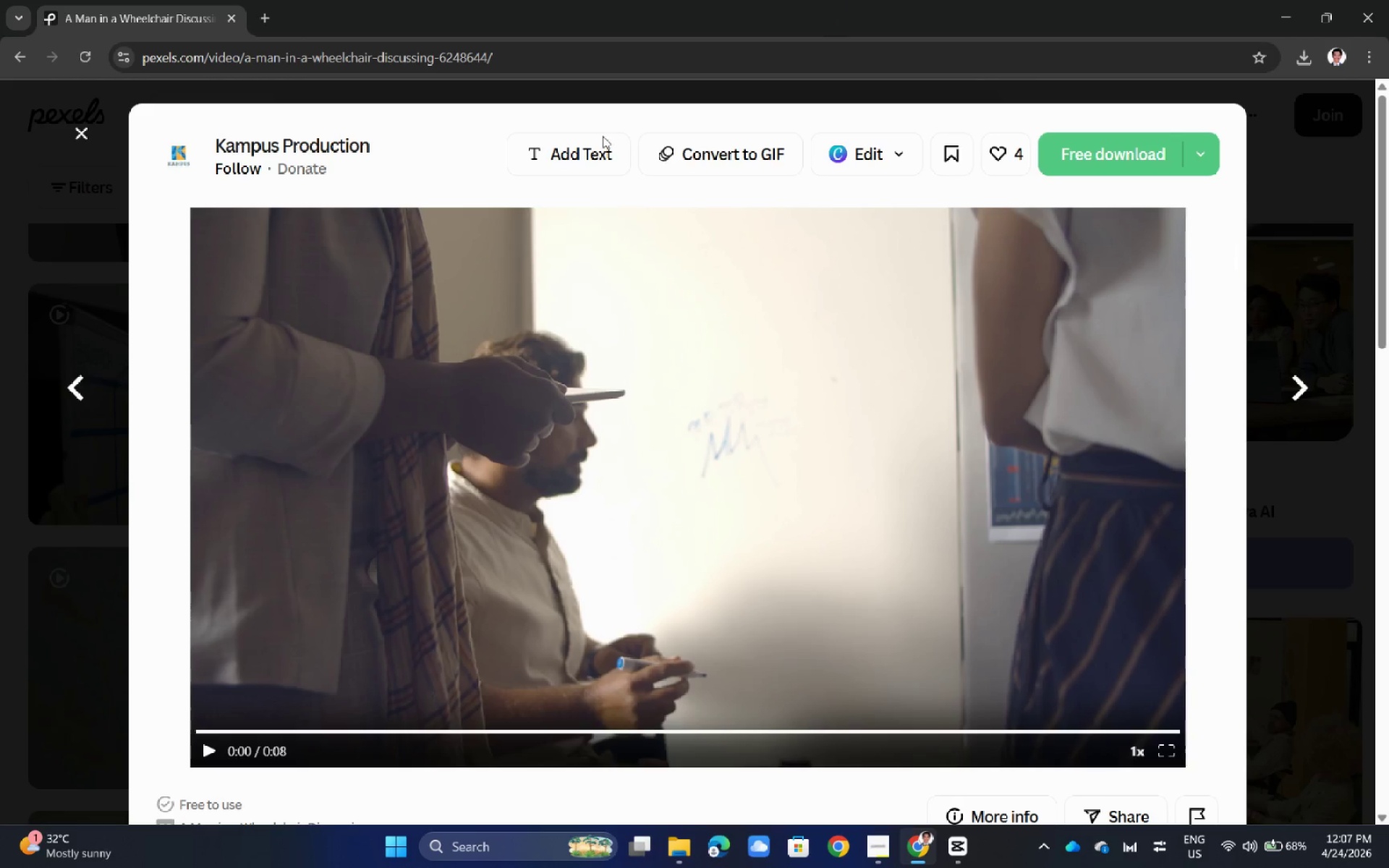 
left_click([0, 327])
 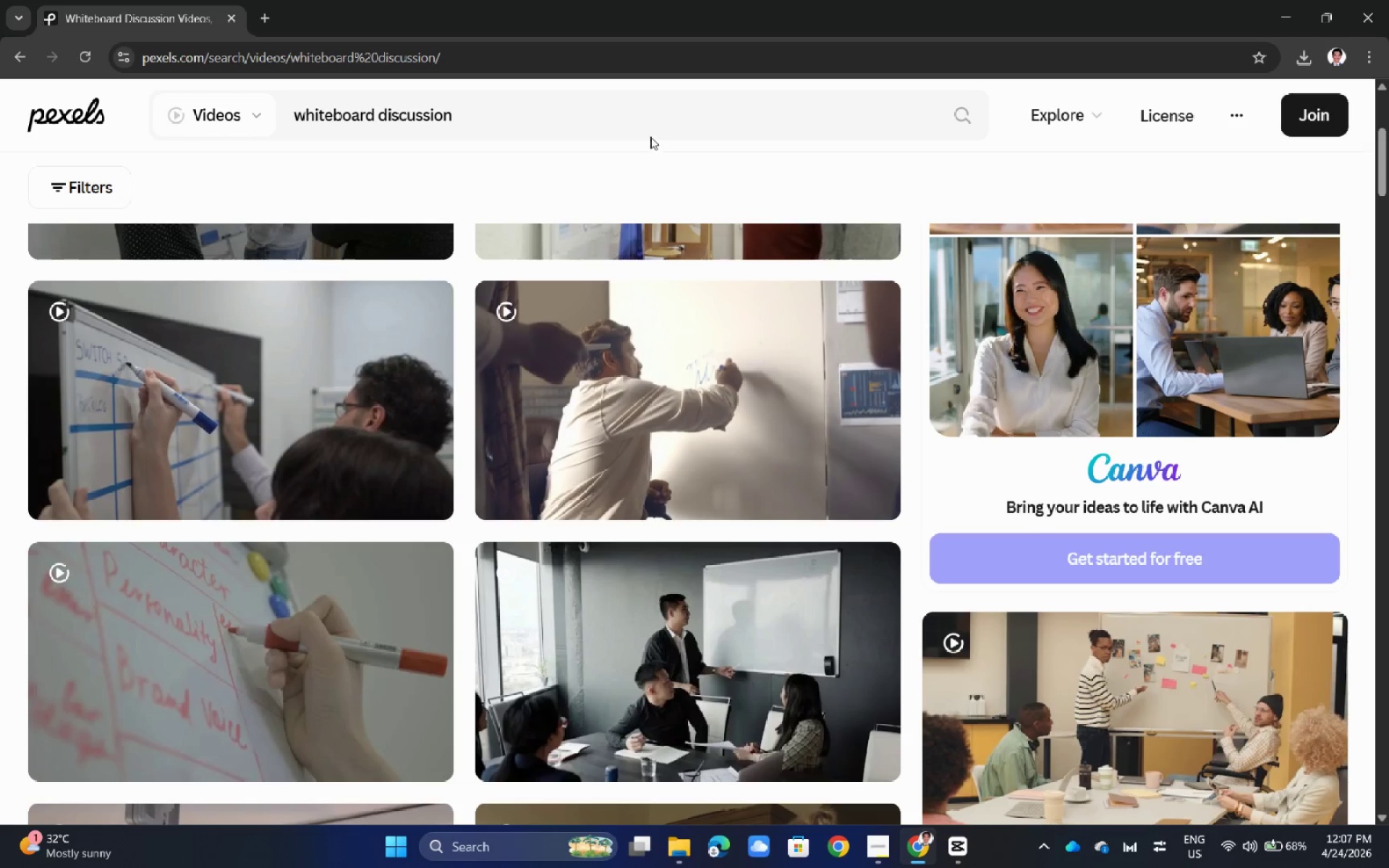 
double_click([467, 110])
 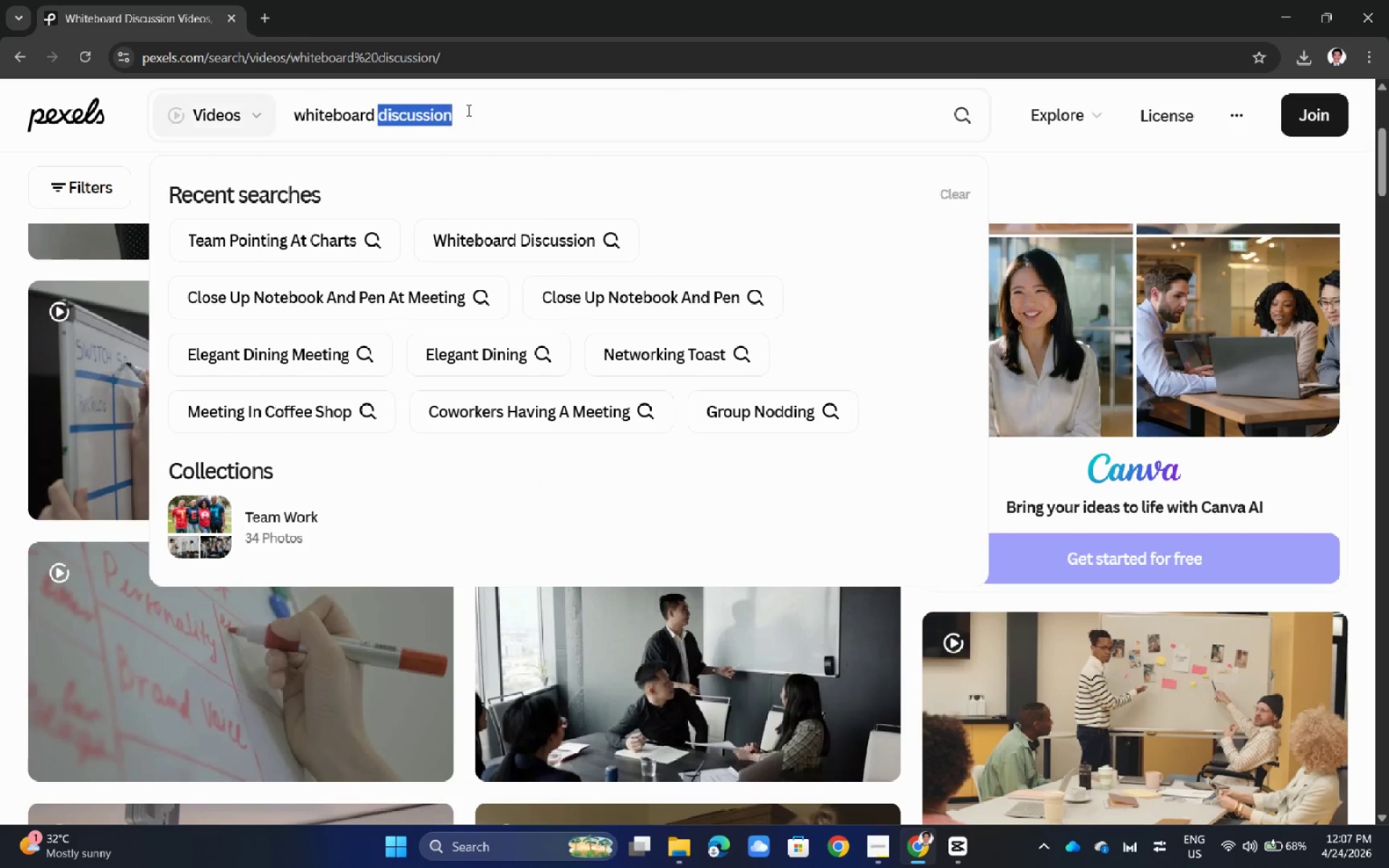 
triple_click([467, 110])
 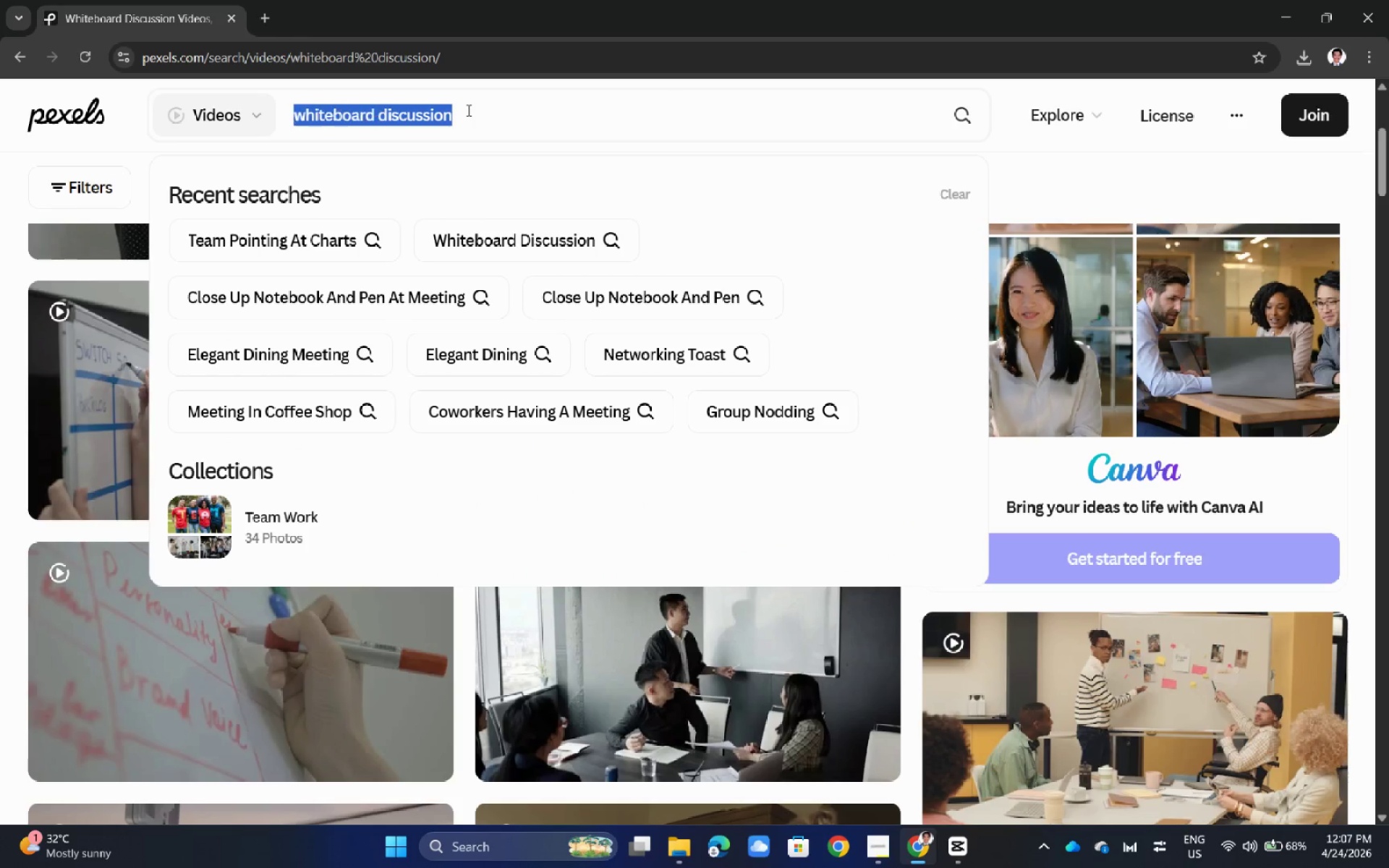 
triple_click([467, 110])
 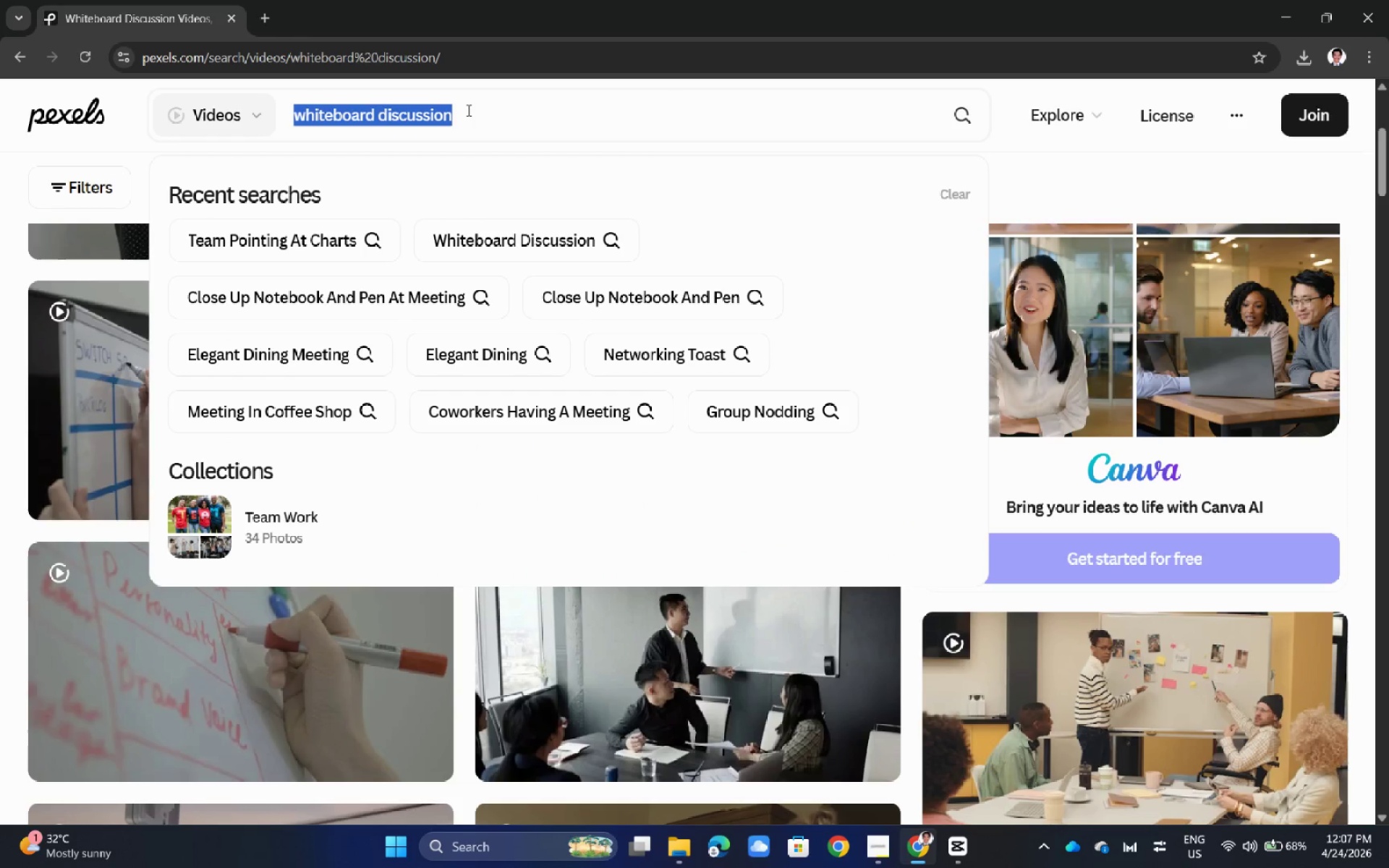 
key(Backspace)
type(confd)
key(Backspace)
type(ident leadr)
key(Backspace)
type(er speaking )
 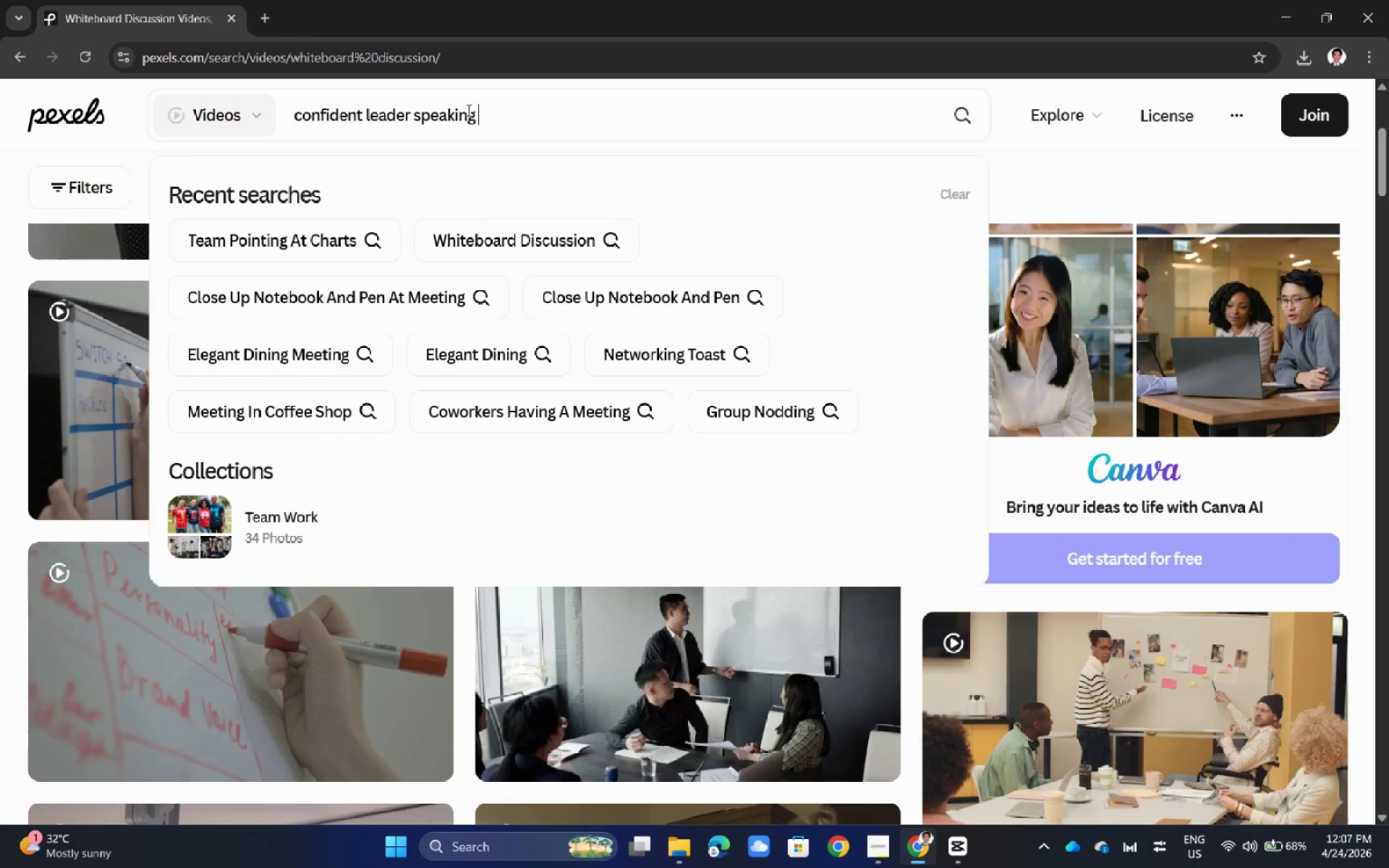 
key(Enter)
 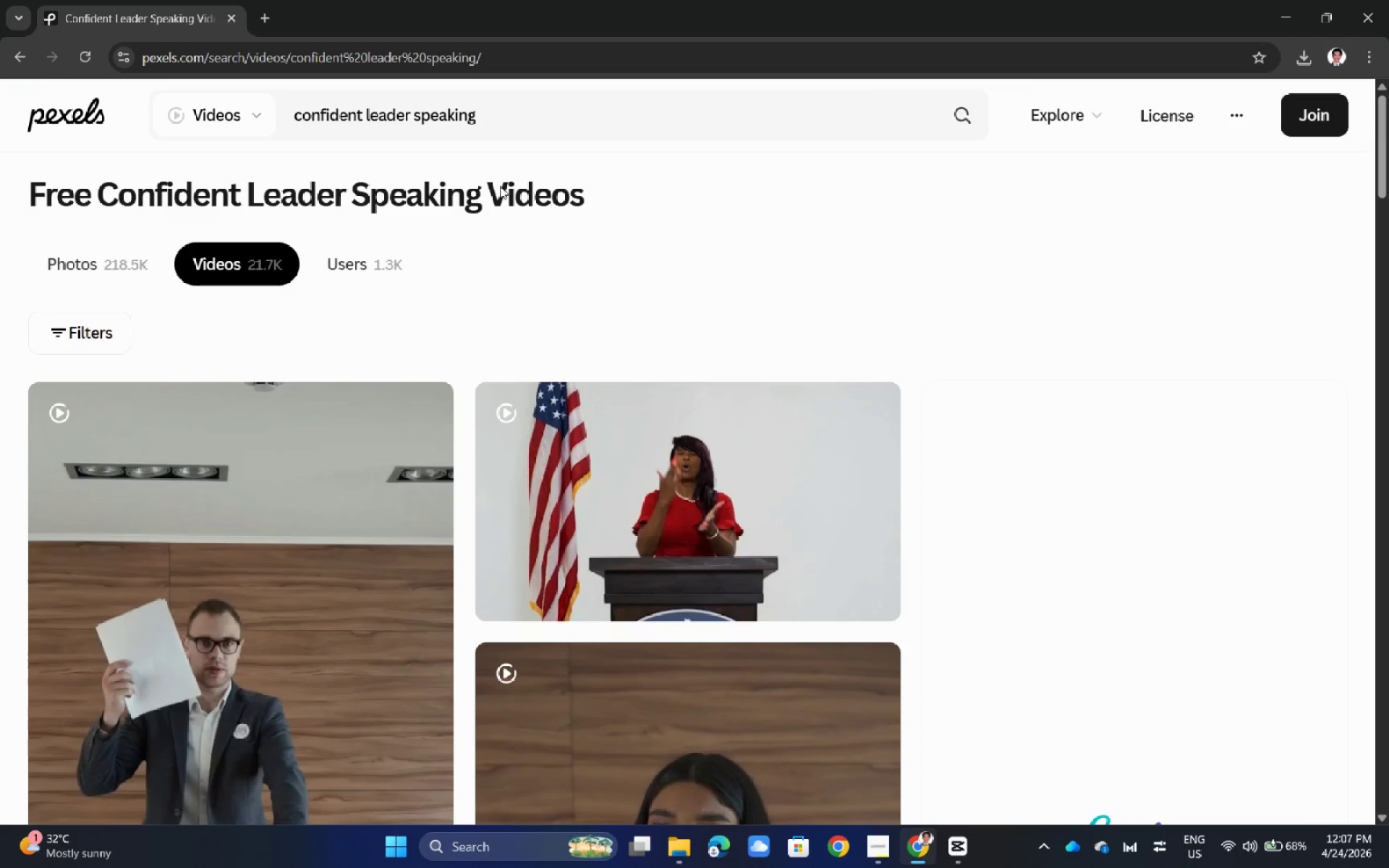 
scroll: coordinate [1139, 426], scroll_direction: down, amount: 20.0
 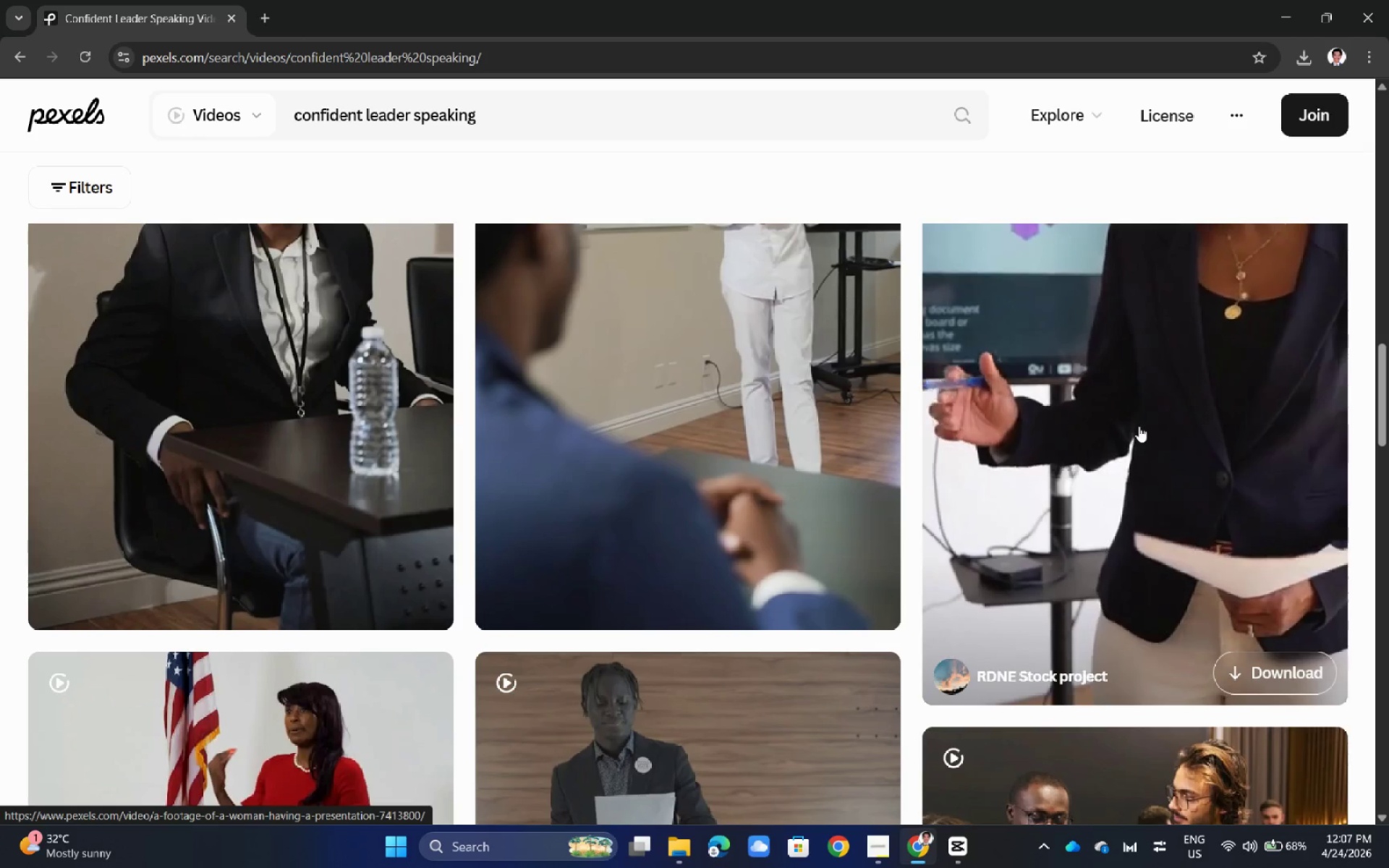 
scroll: coordinate [1141, 430], scroll_direction: up, amount: 2.0
 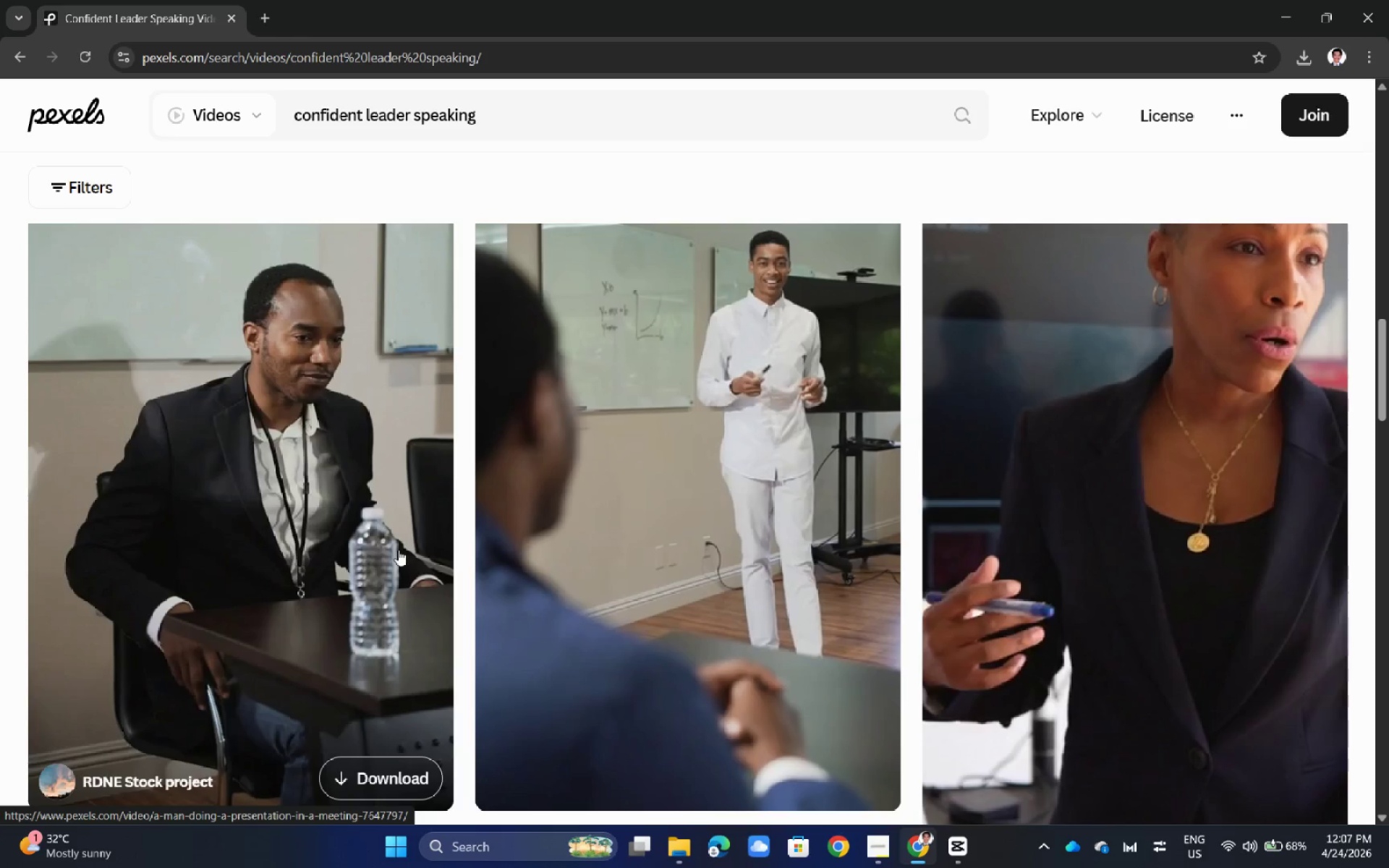 
wait(5.24)
 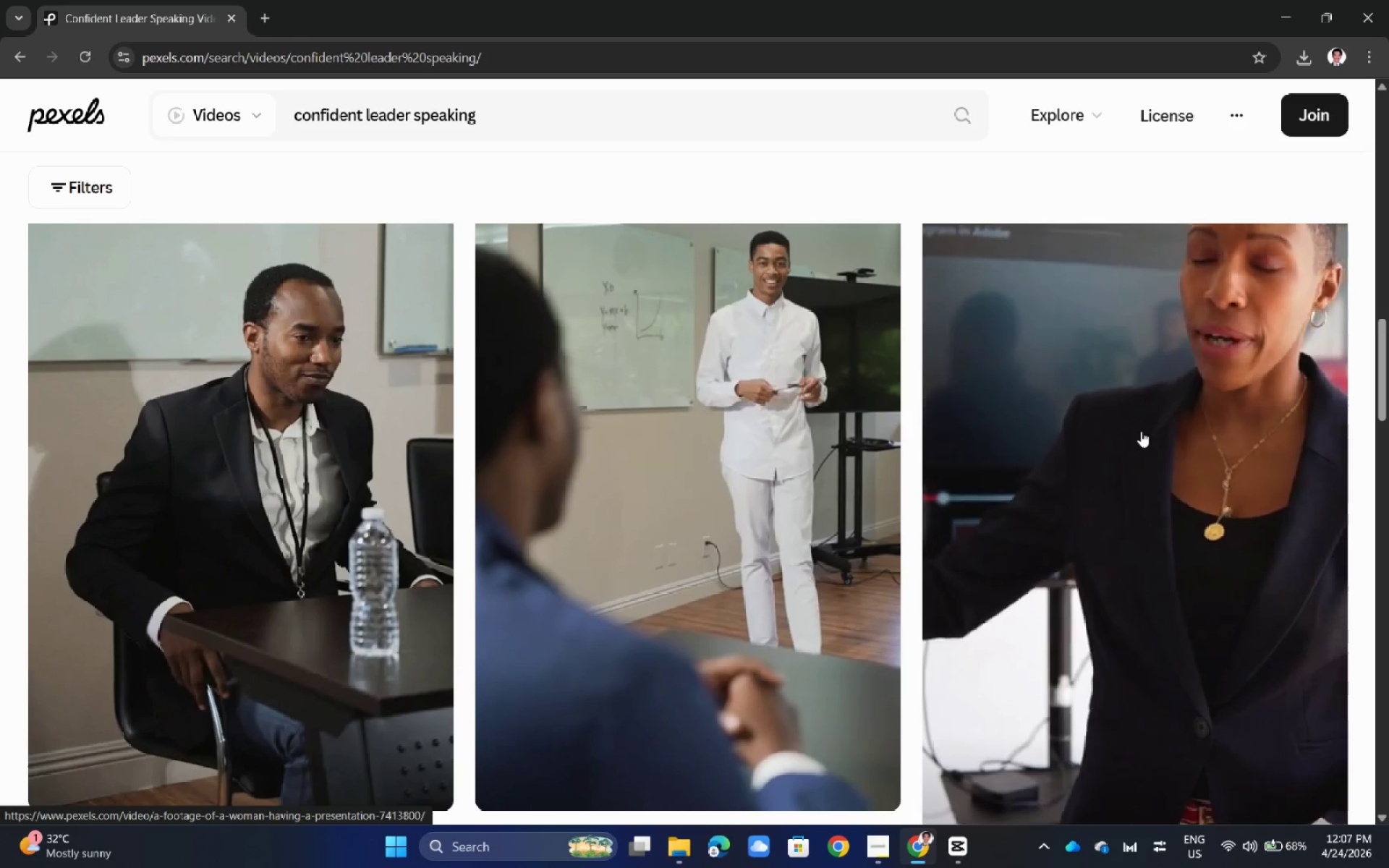 
scroll: coordinate [684, 576], scroll_direction: down, amount: 10.0
 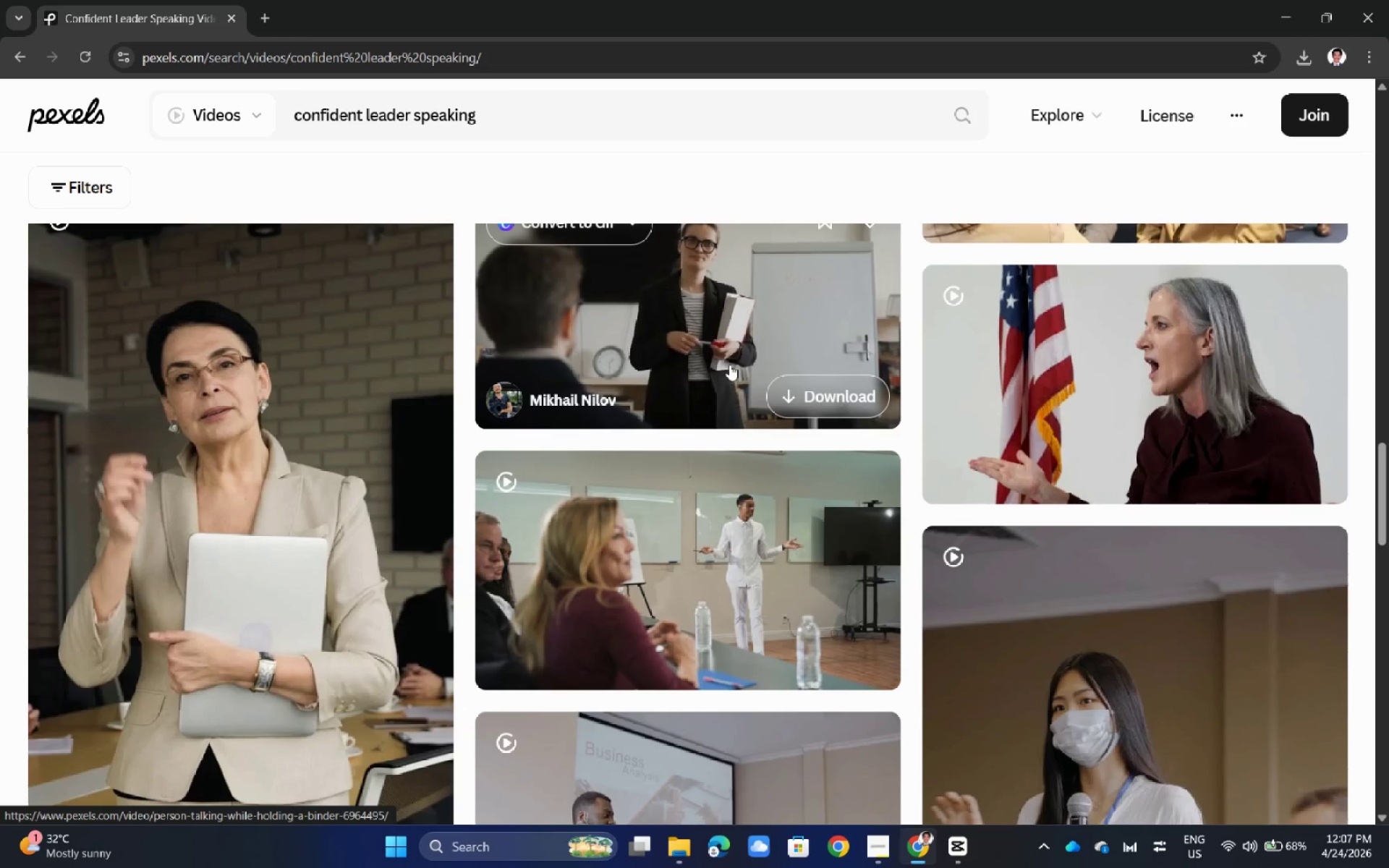 
scroll: coordinate [729, 365], scroll_direction: up, amount: 2.0
 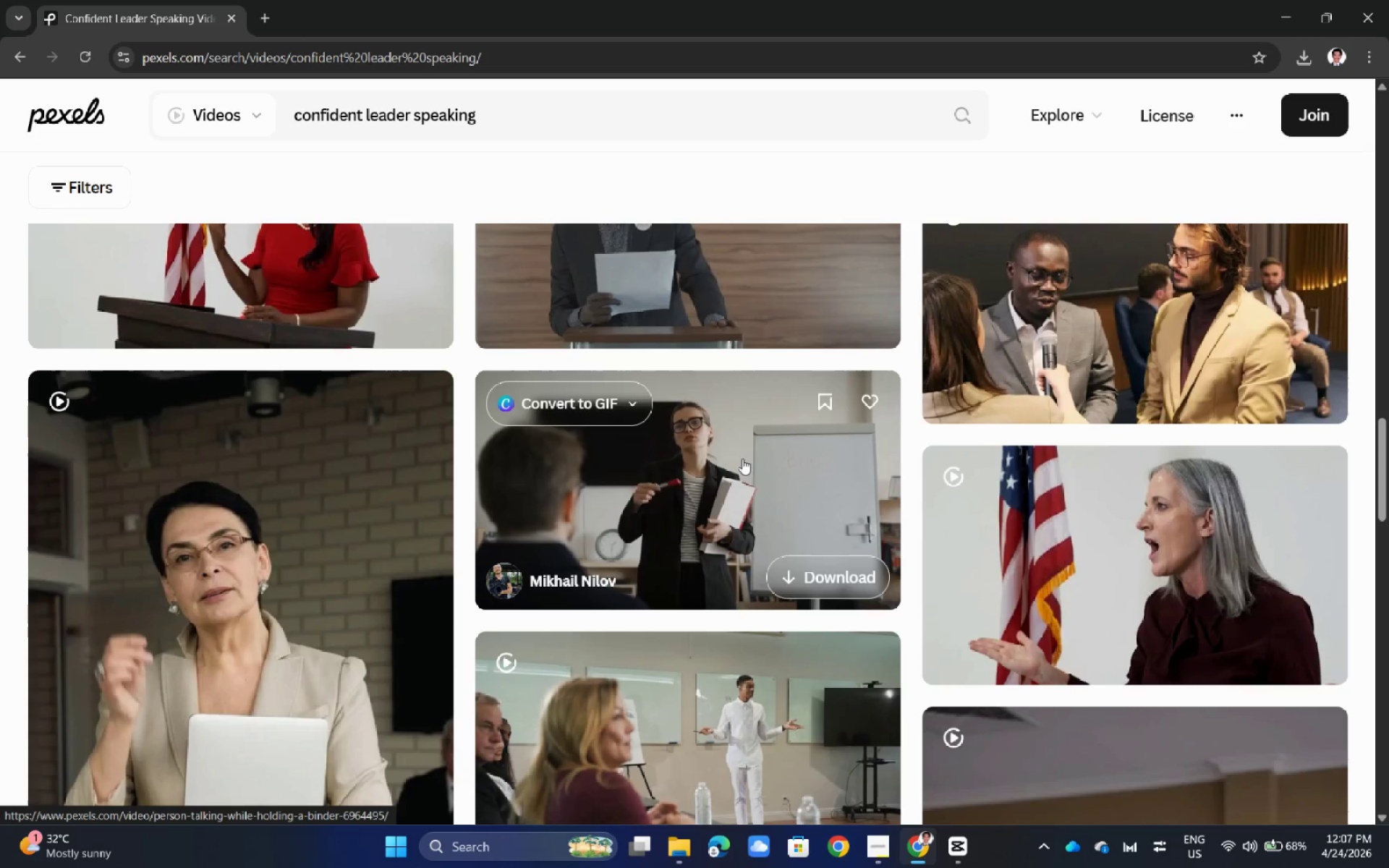 
left_click([742, 459])
 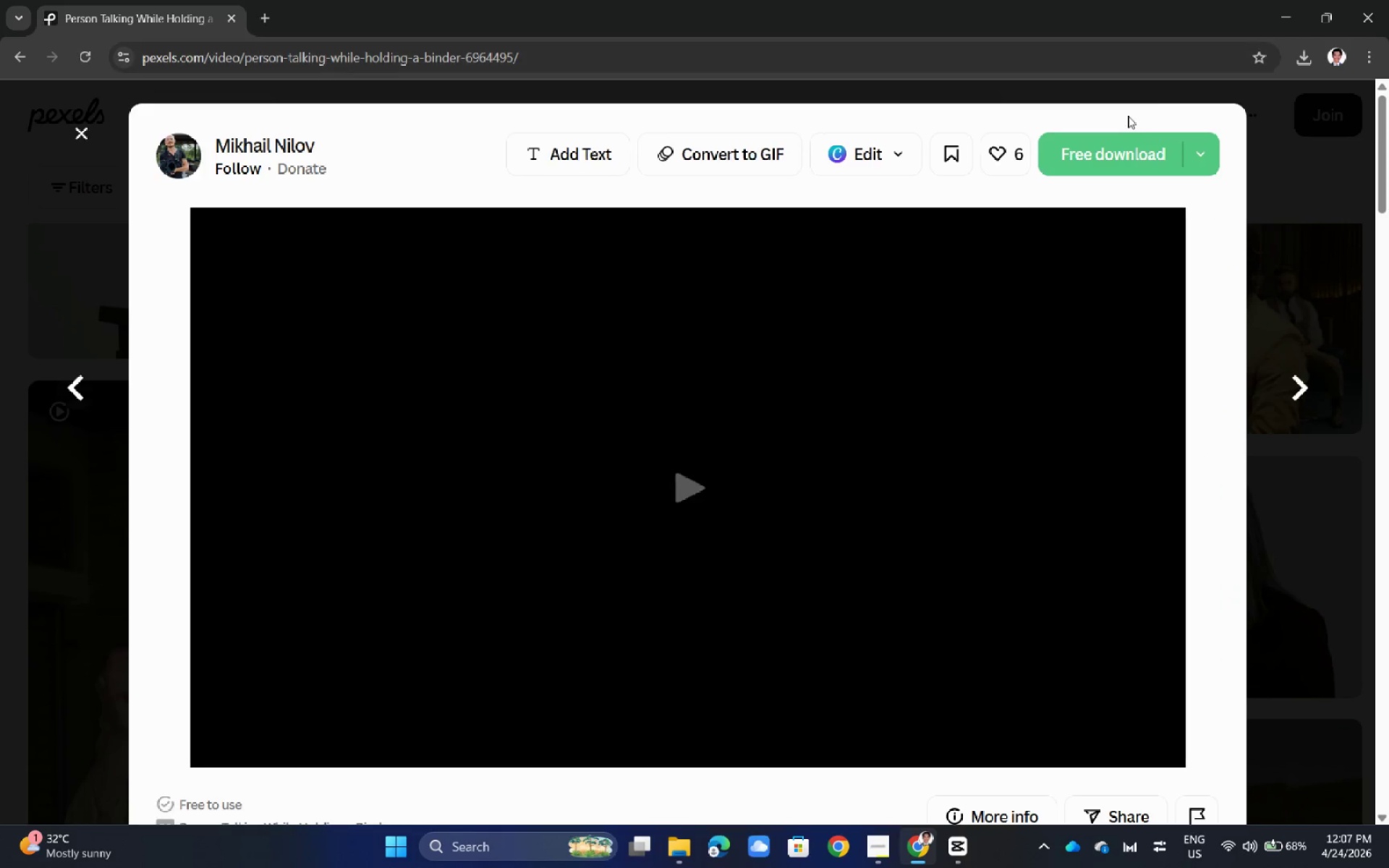 
left_click([1126, 142])
 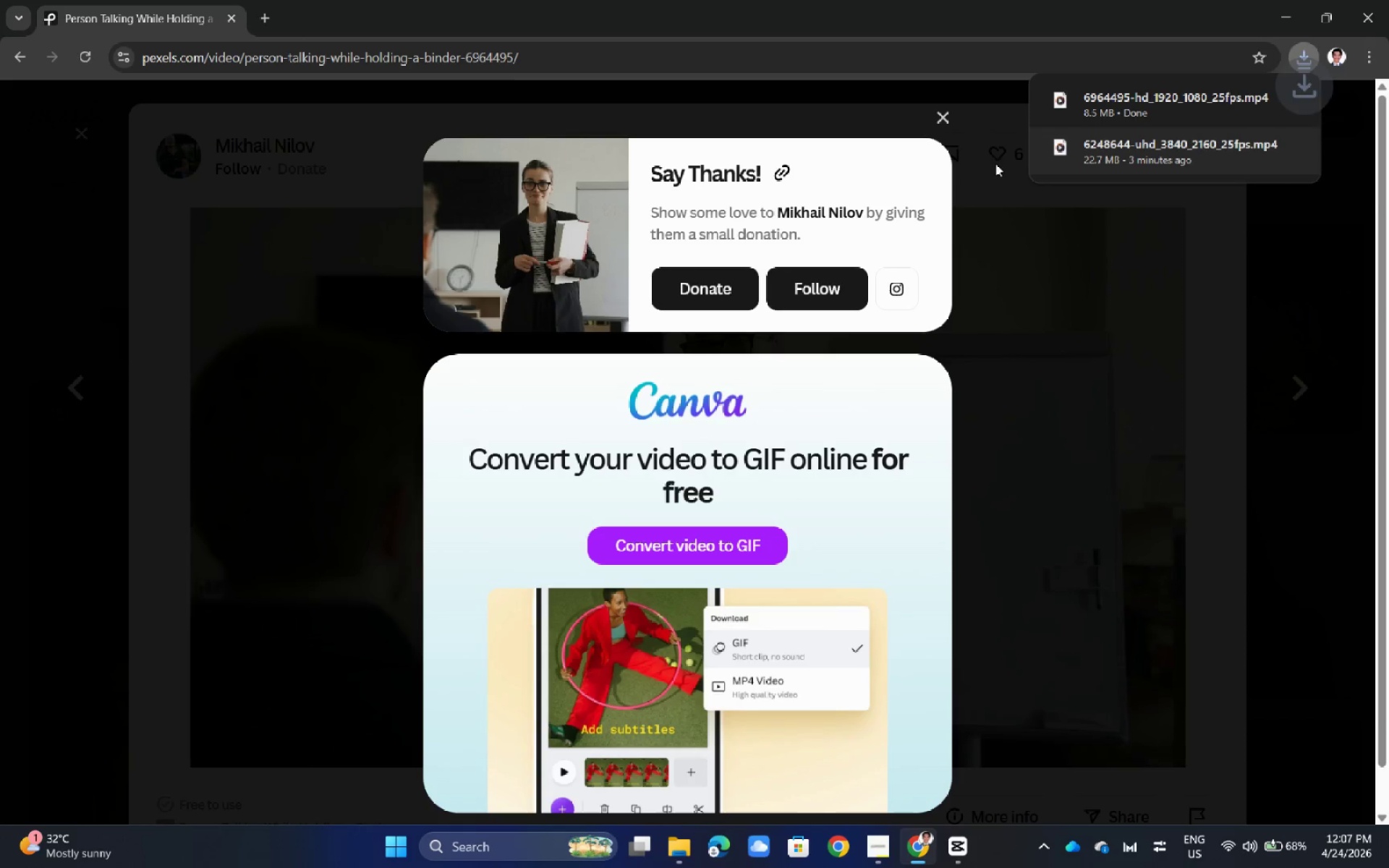 
left_click([953, 117])
 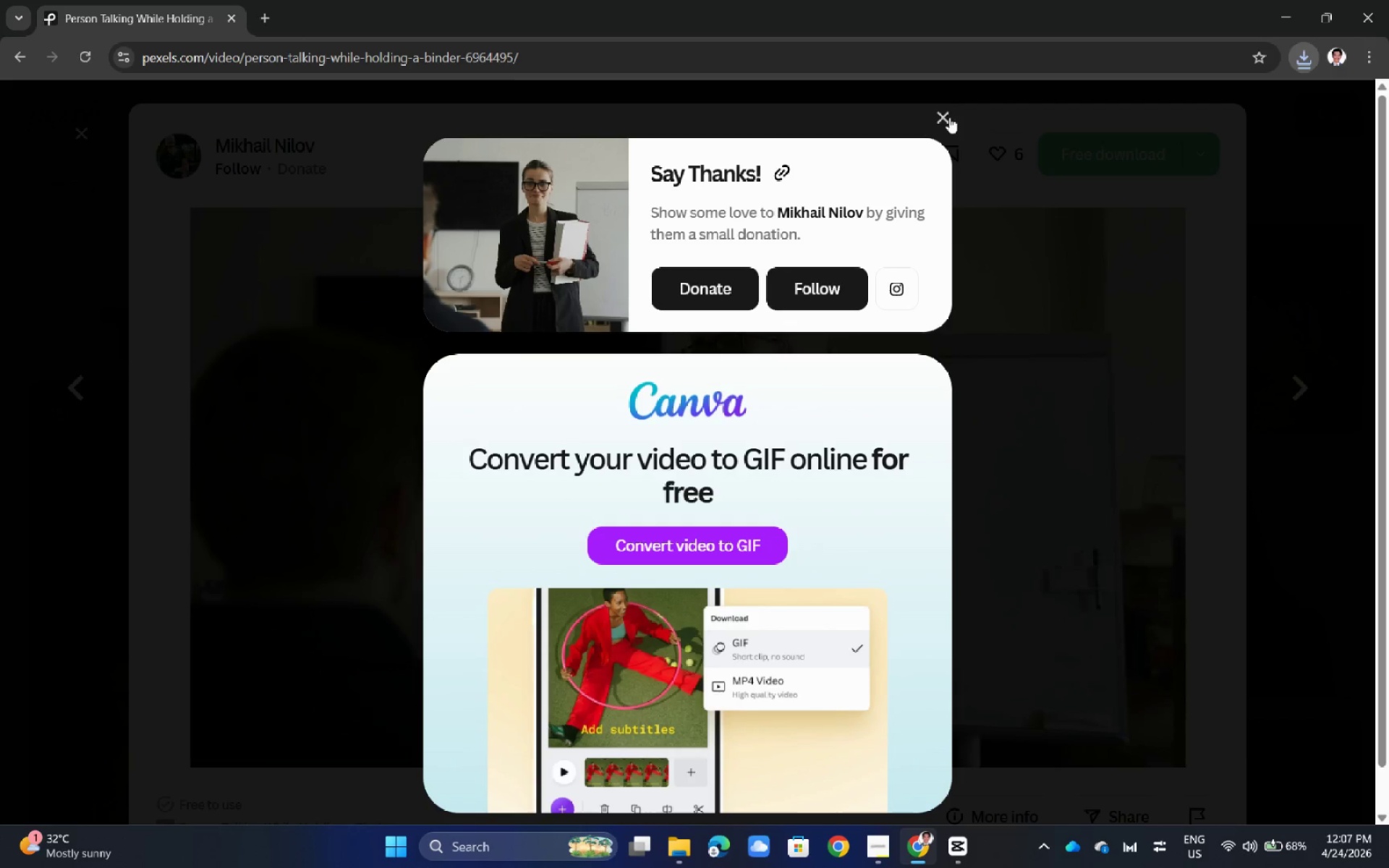 
left_click([942, 114])
 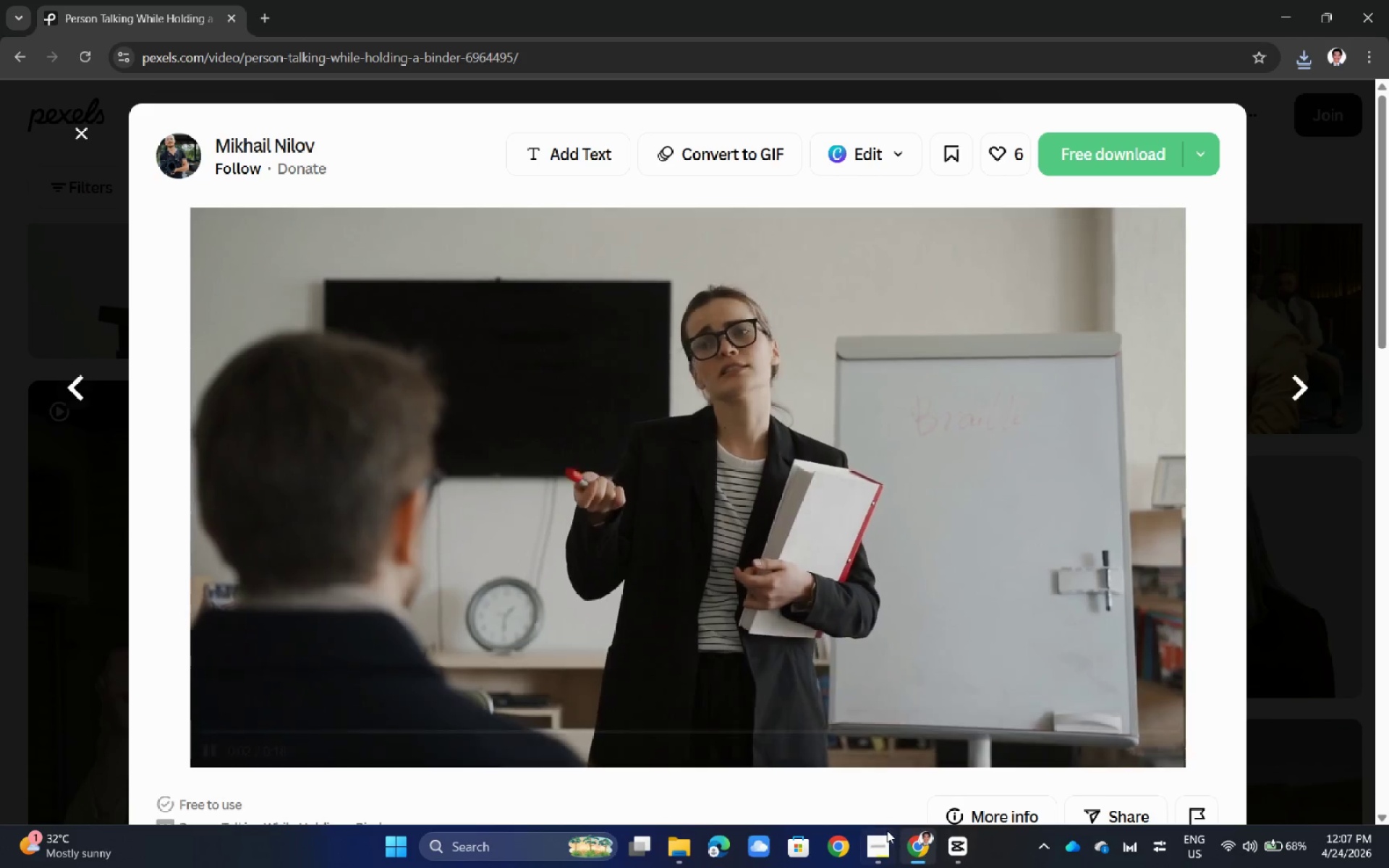 
left_click([883, 835])